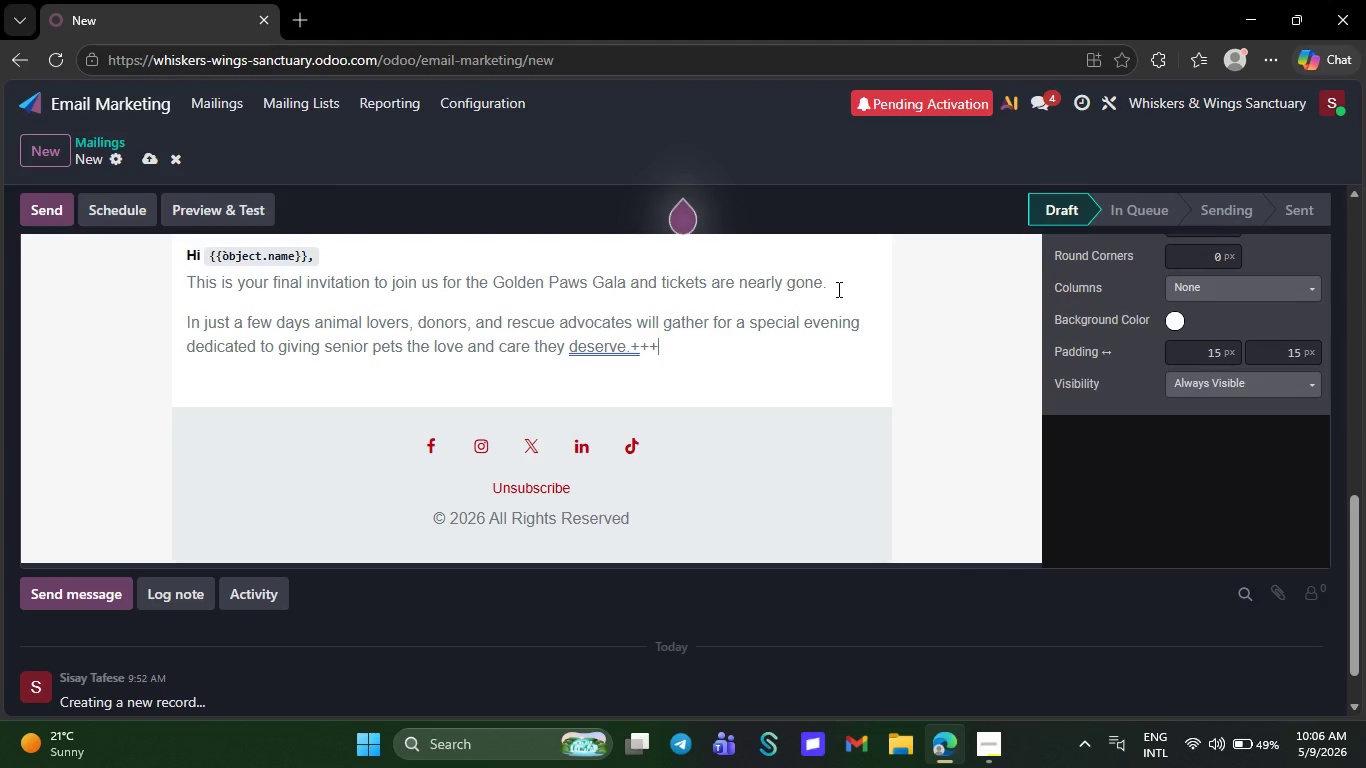 
key(Backspace)
 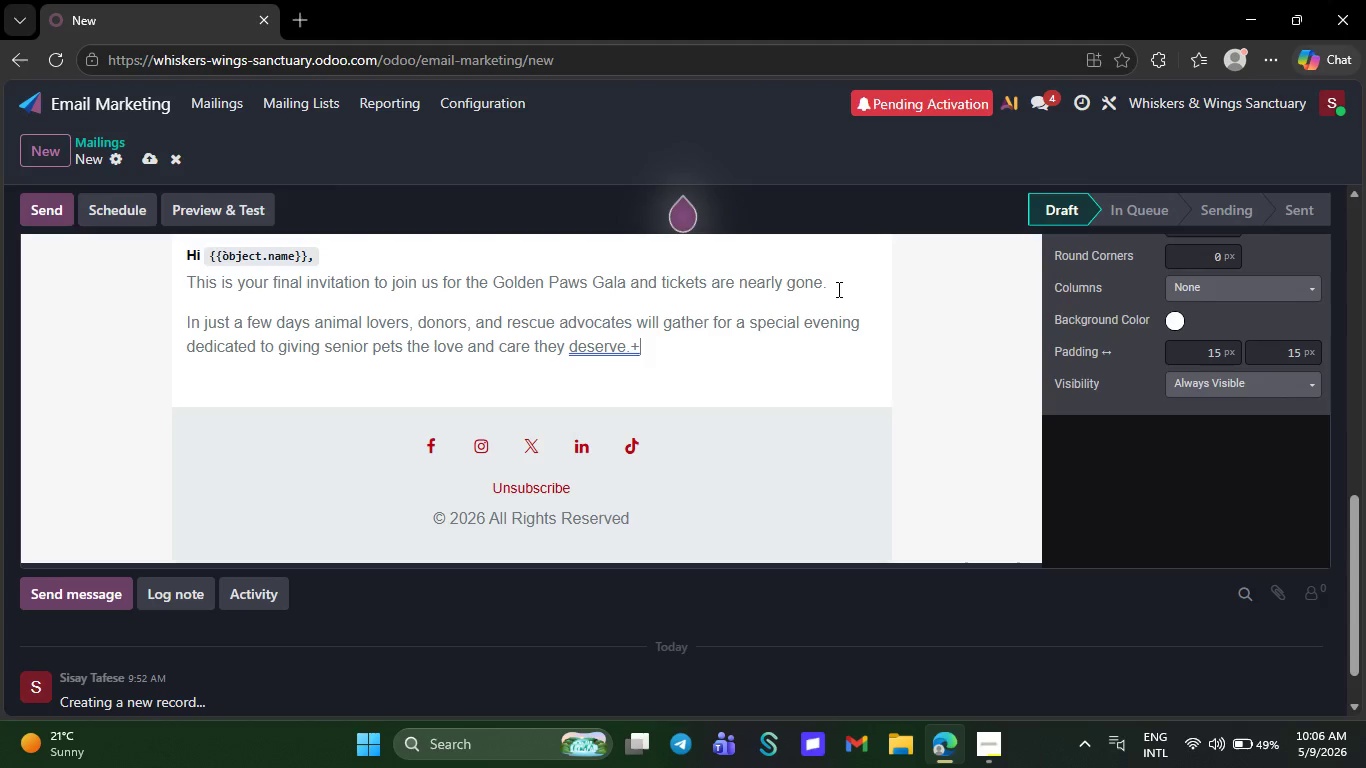 
key(Backspace)
 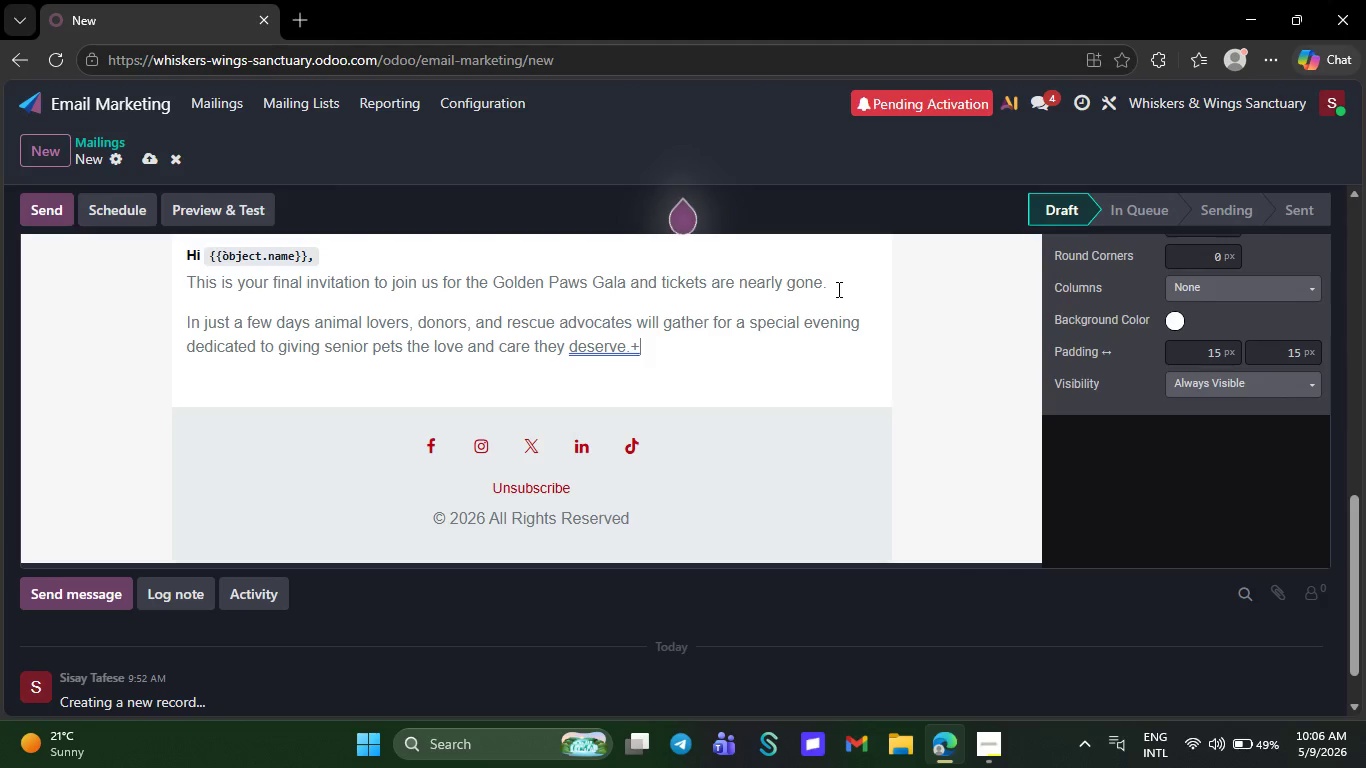 
key(Backspace)
 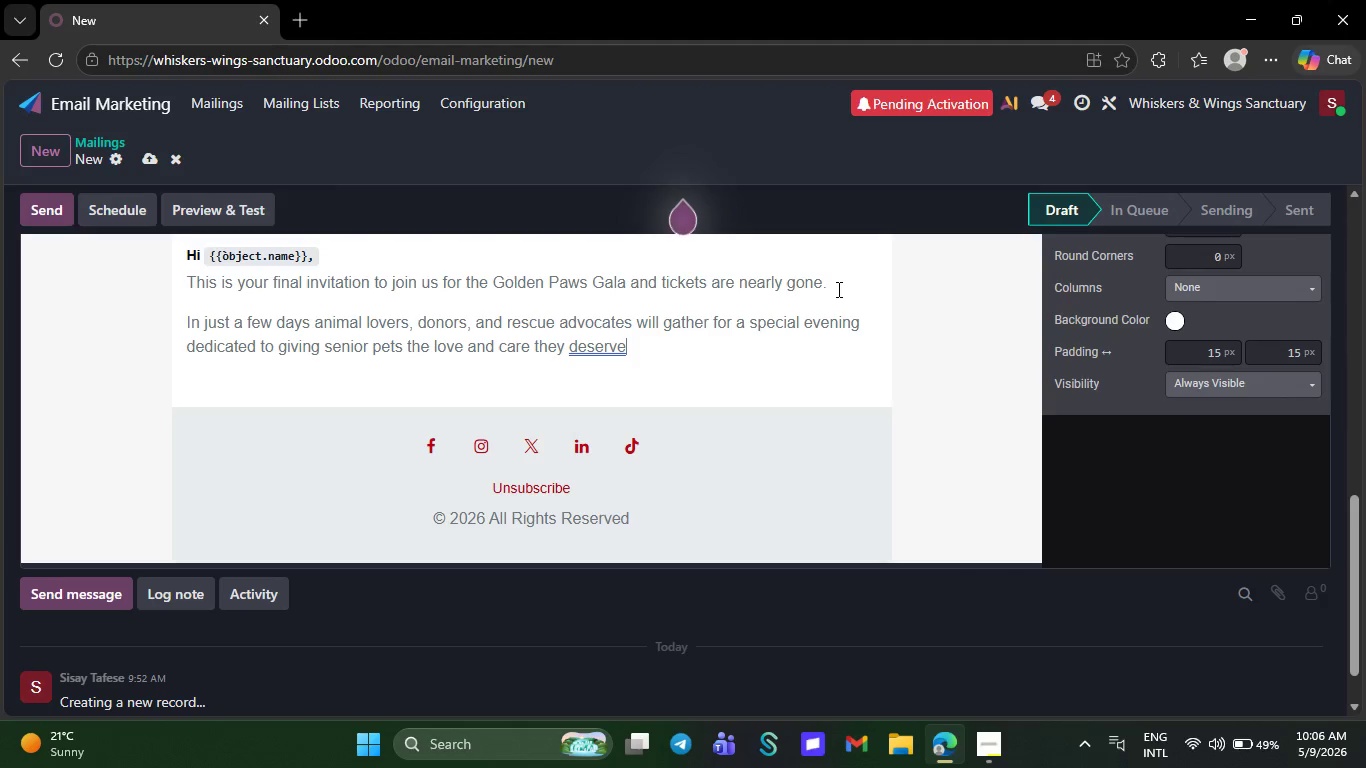 
key(Space)
 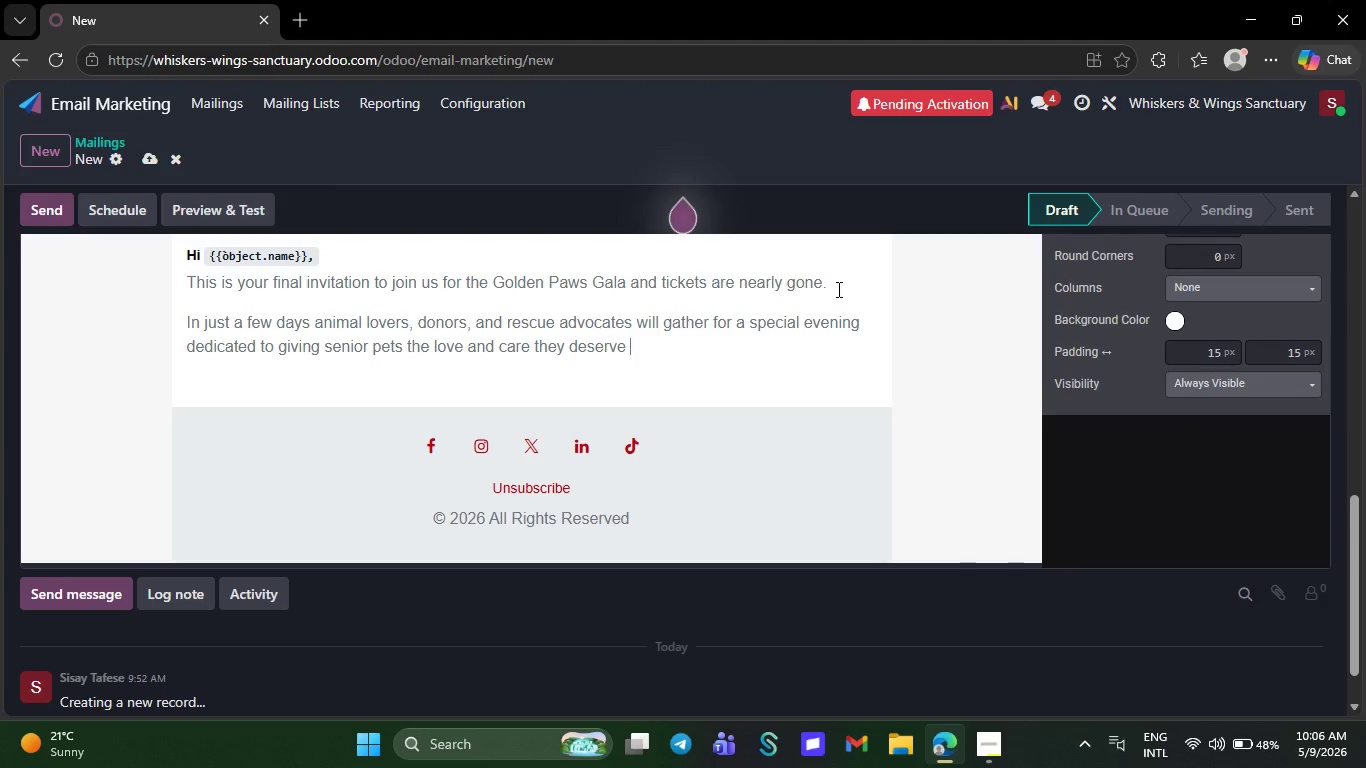 
key(Backspace)
type(.)
key(NumpadEnter)
type(As someone who cares deeply about senior )
 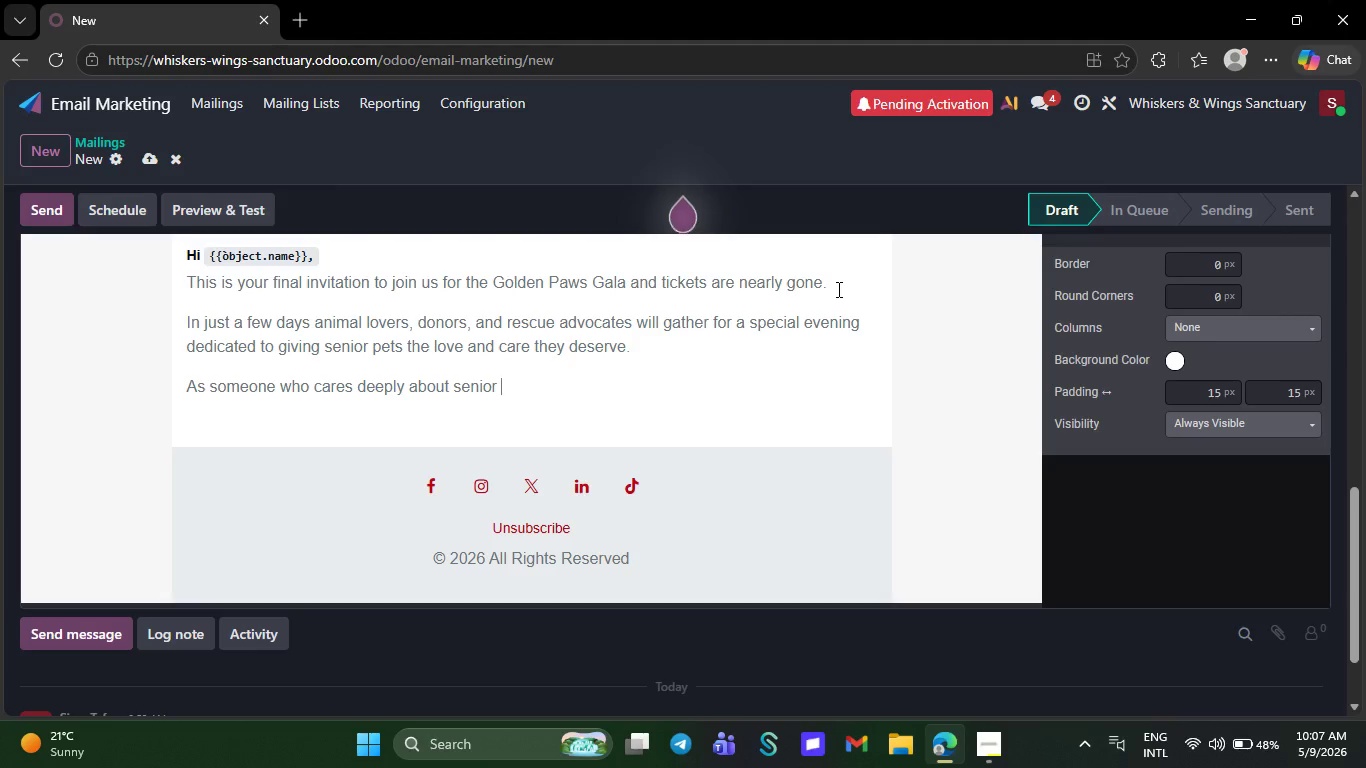 
key(Shift+ShiftRight)
 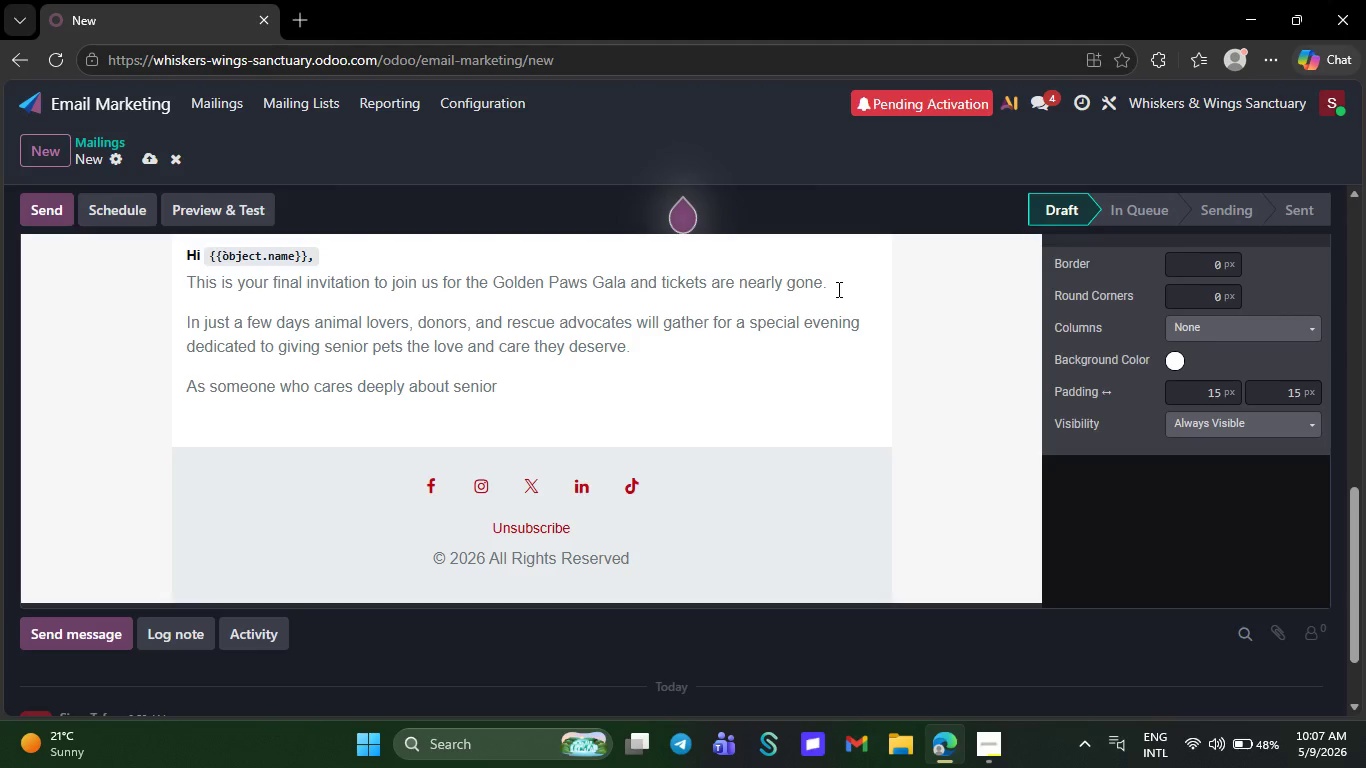 
key(Shift+BracketLeft)
 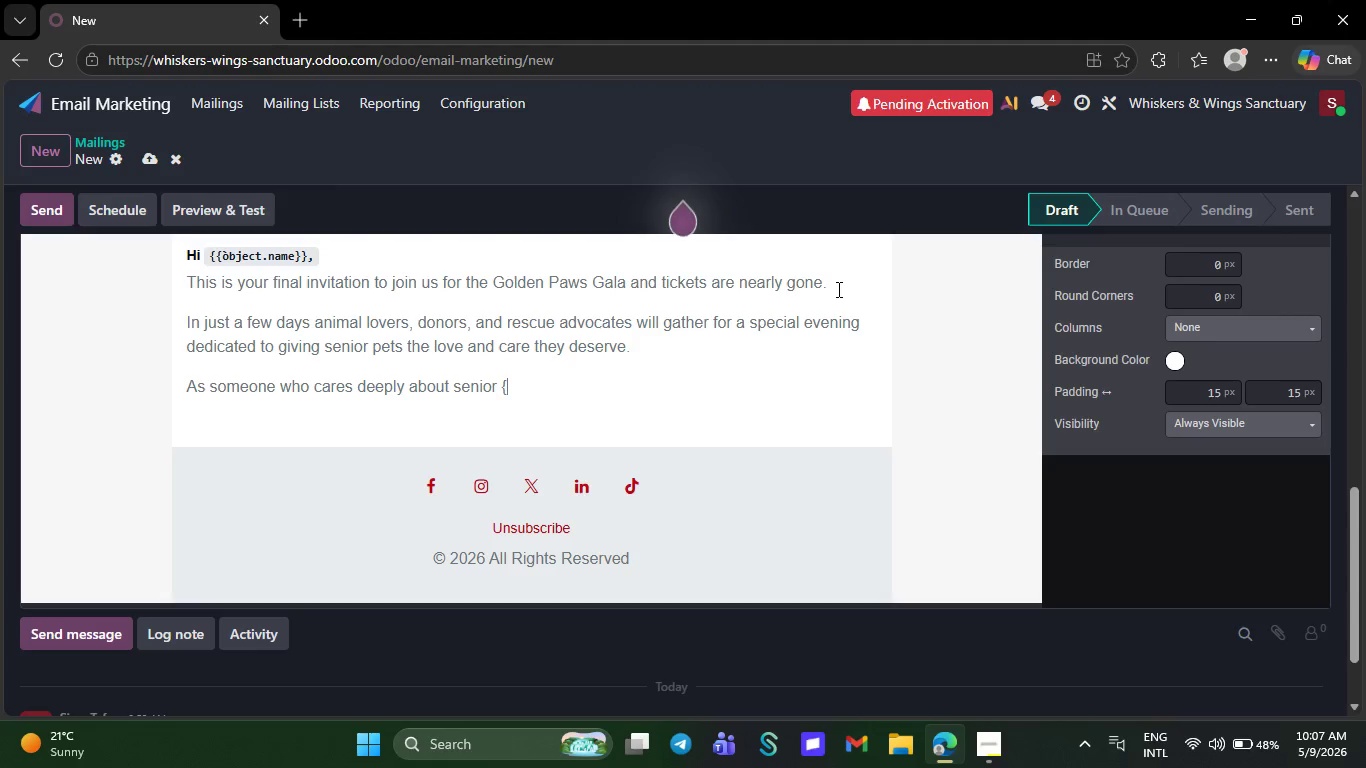 
key(Shift+ShiftRight)
 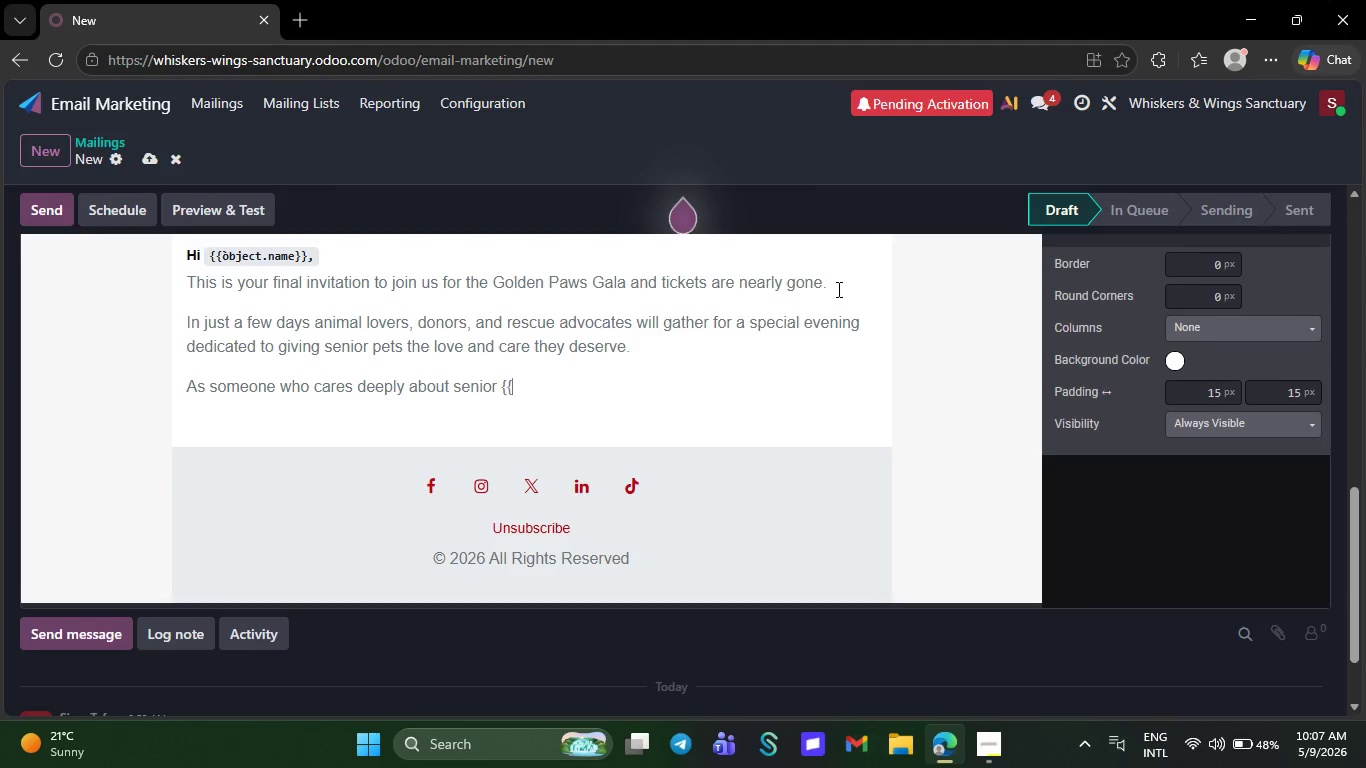 
key(Shift+BracketLeft)
 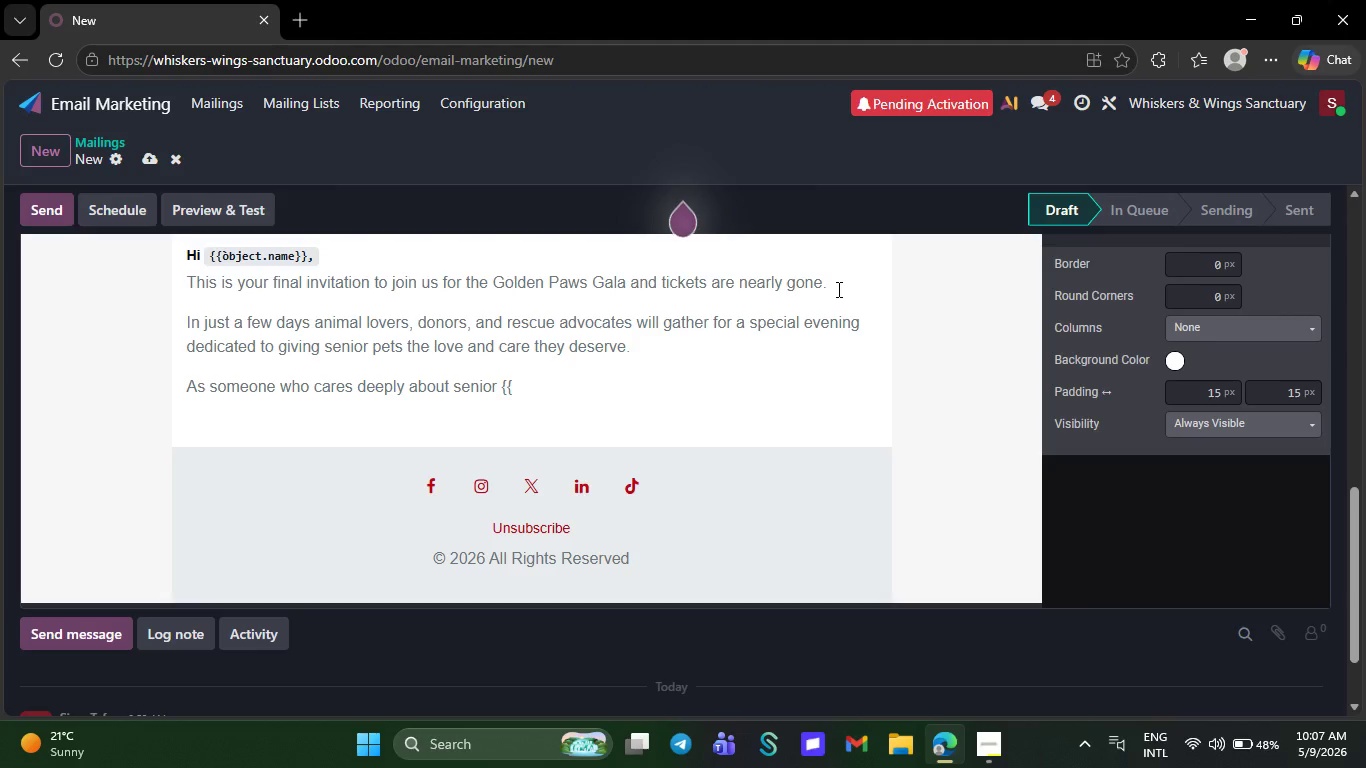 
key(ArrowLeft)
 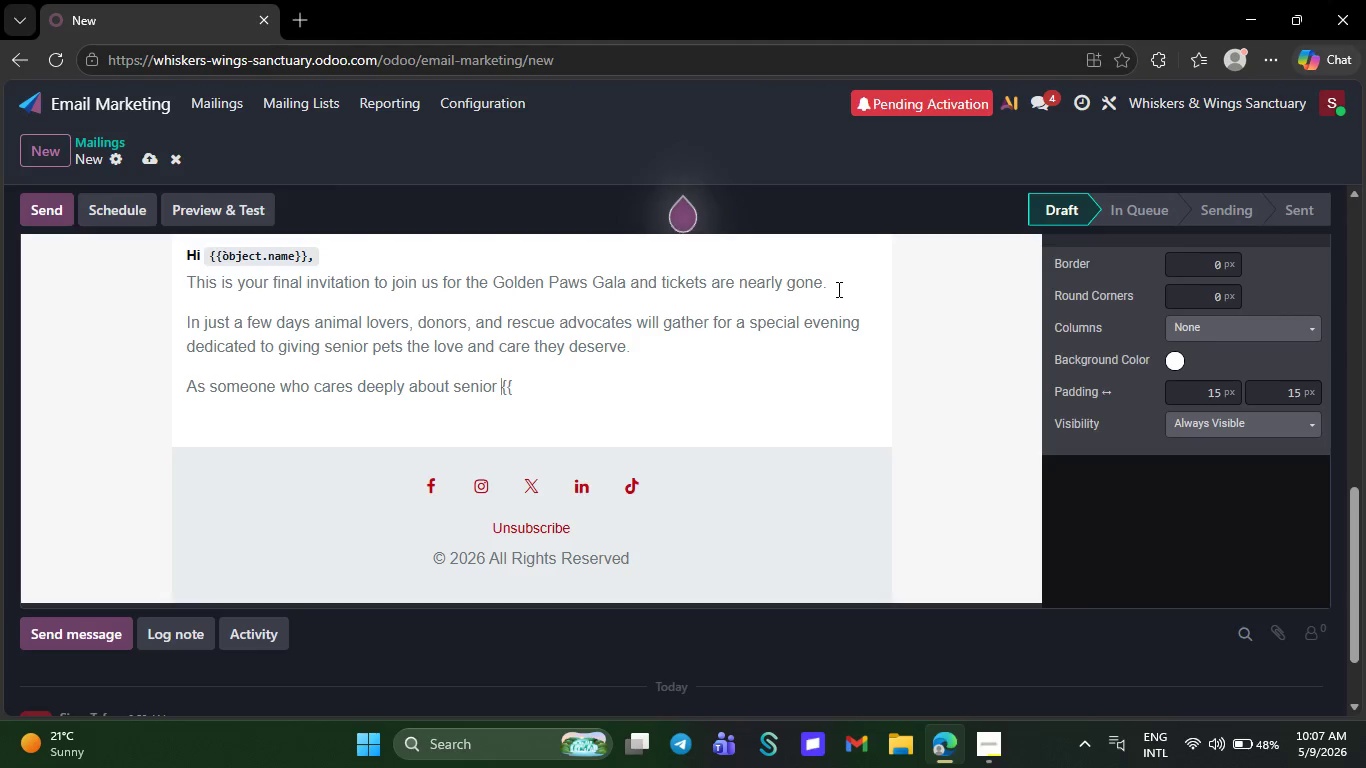 
key(ArrowLeft)
 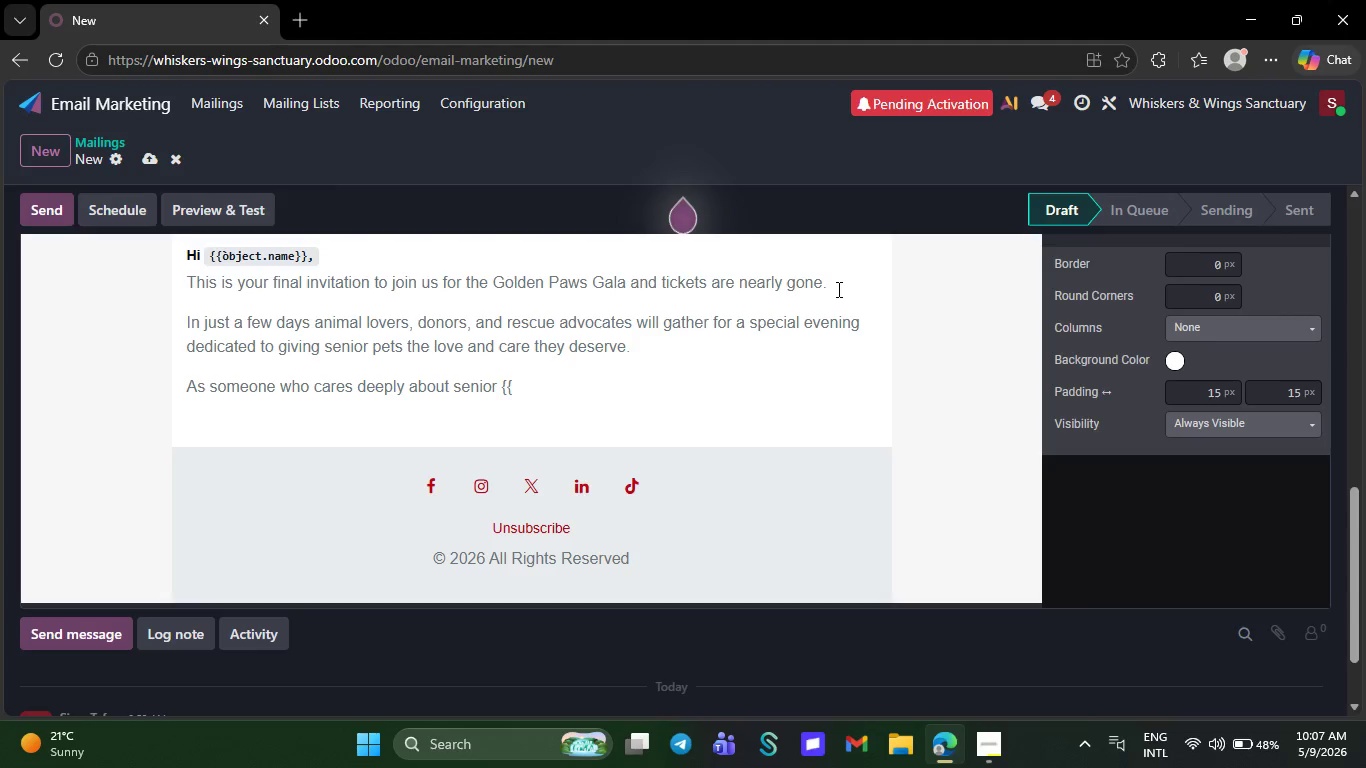 
key(Backquote)
 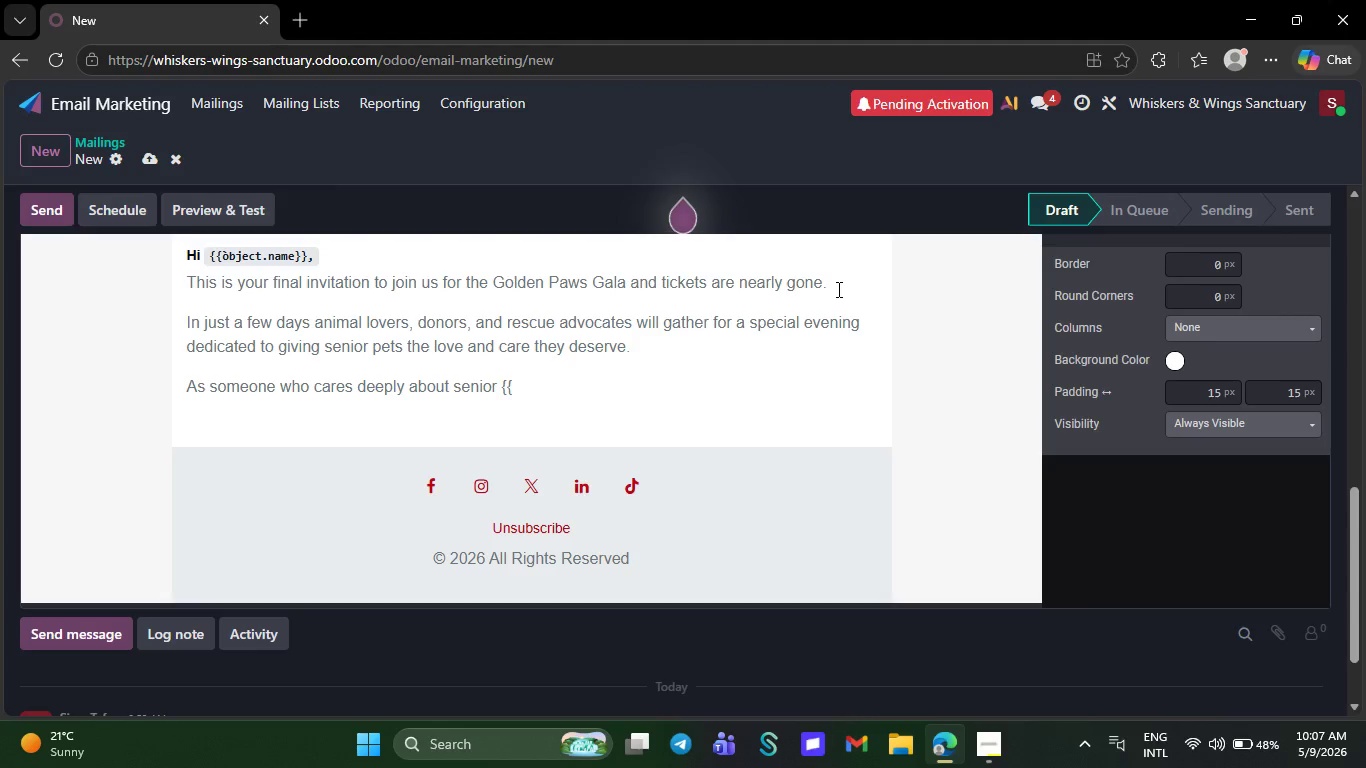 
key(ArrowRight)
 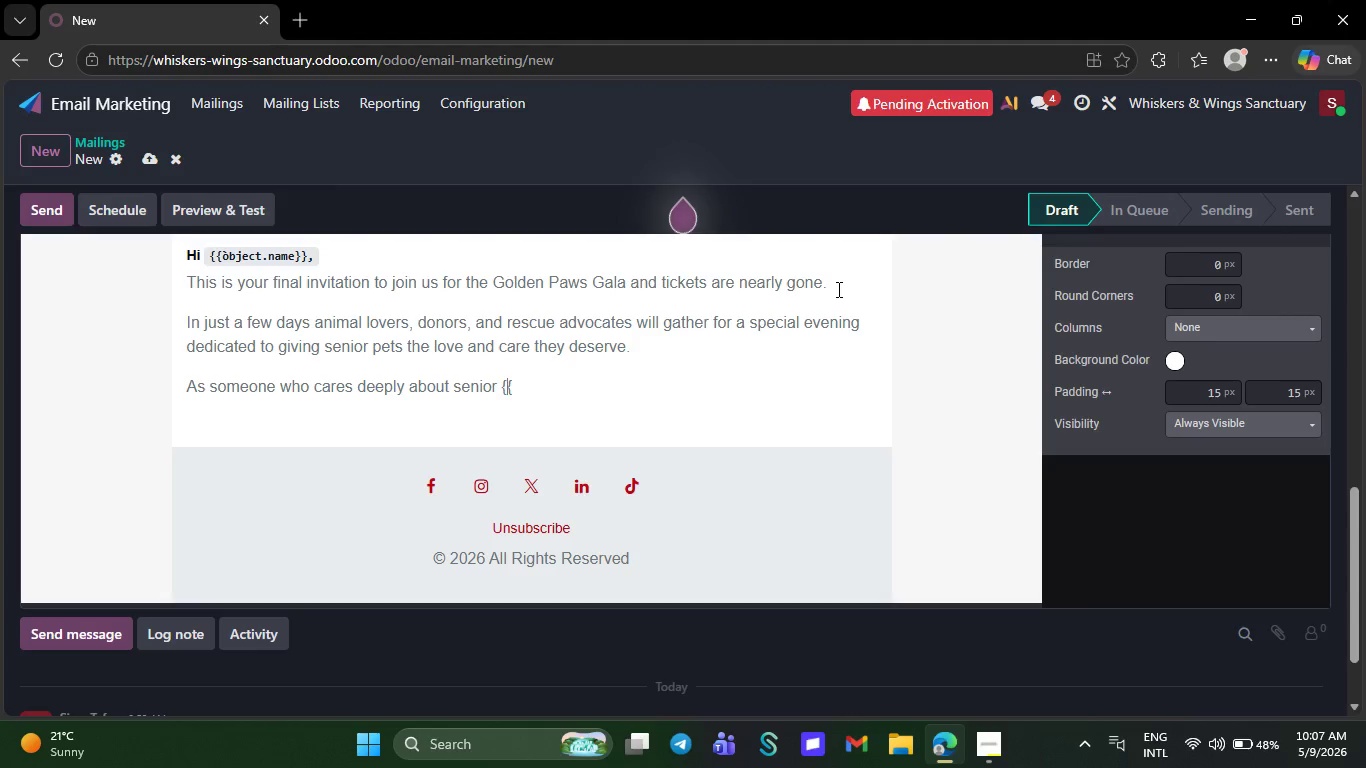 
key(ArrowRight)
 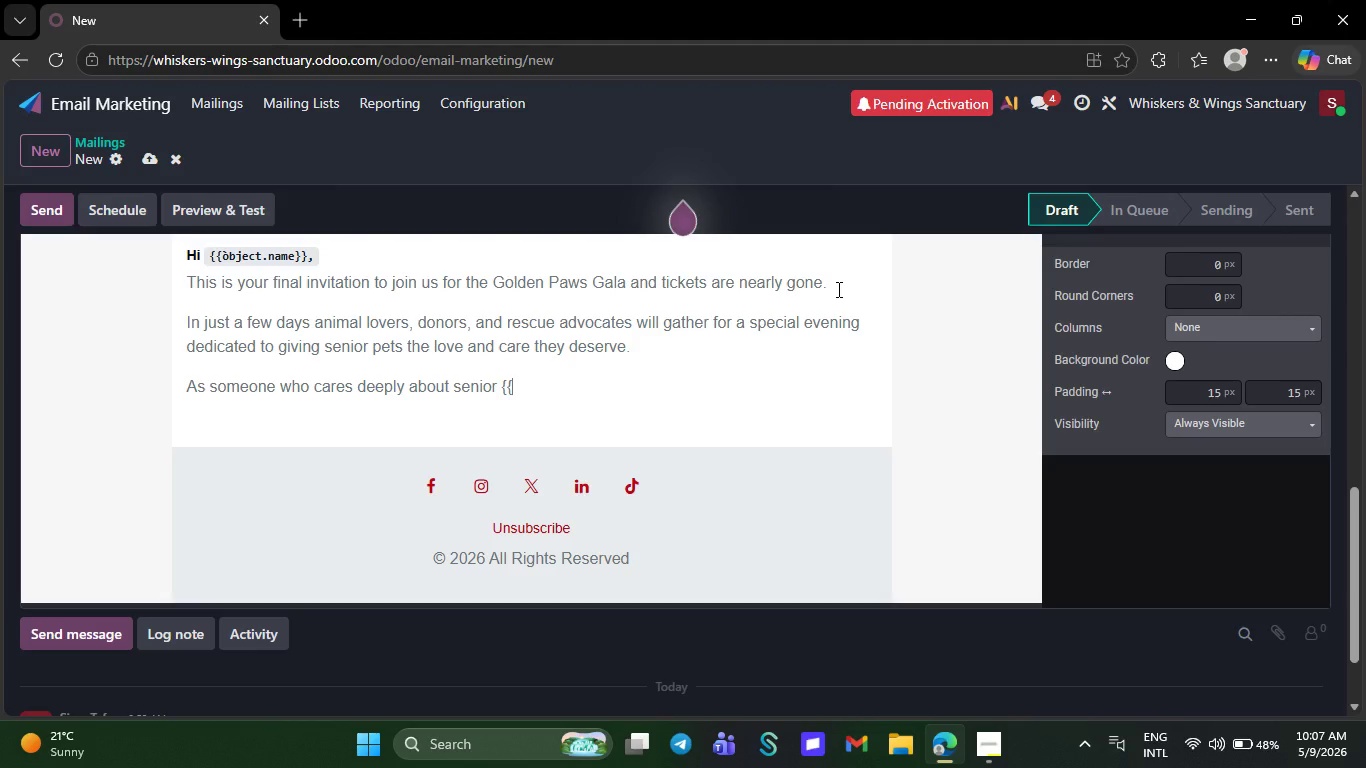 
key(ArrowLeft)
 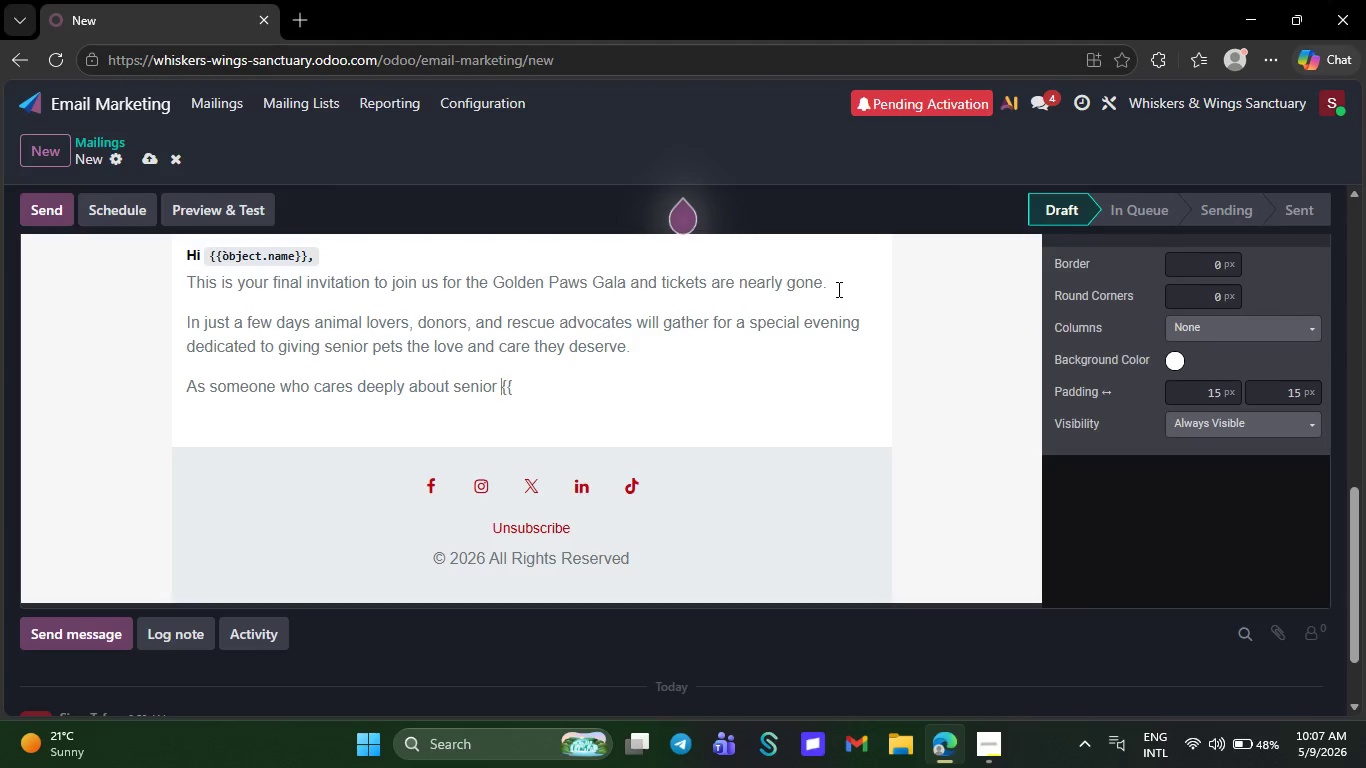 
key(ArrowLeft)
 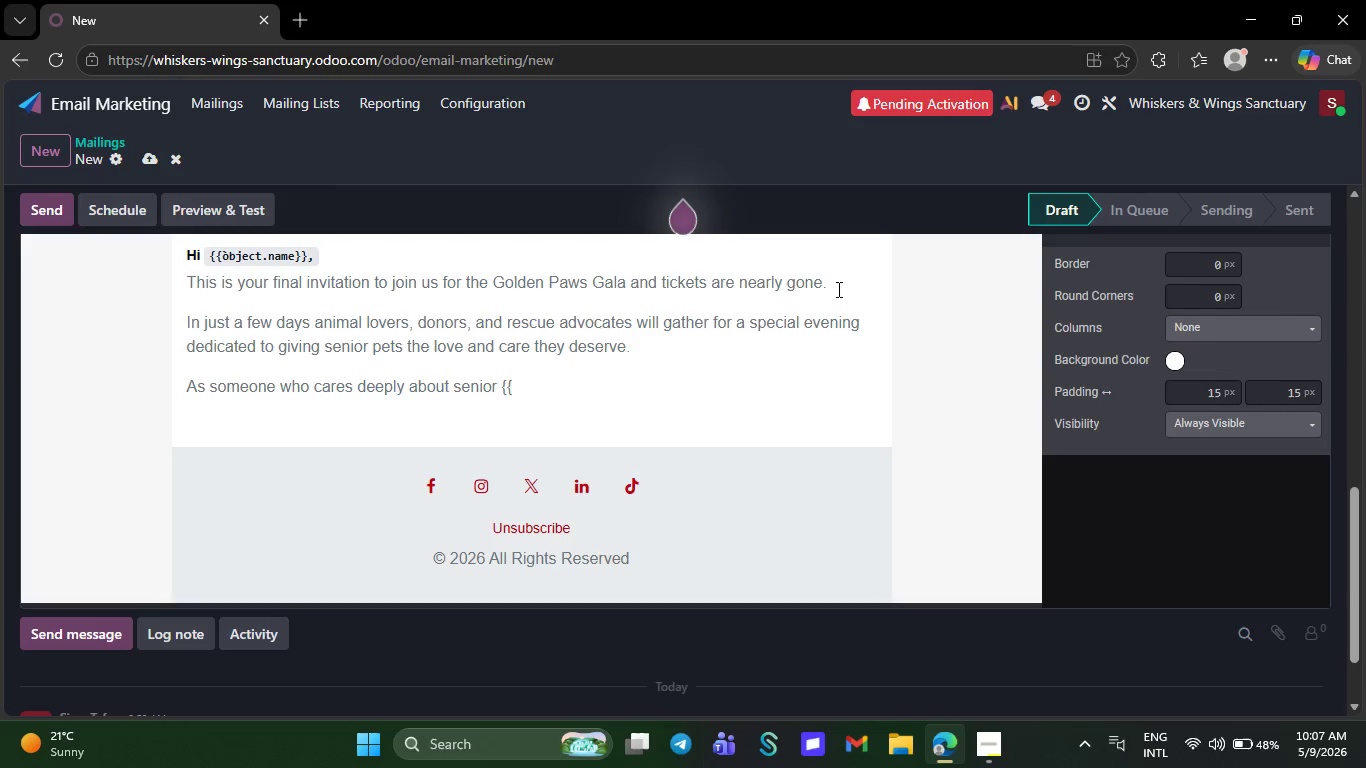 
key(Backquote)
 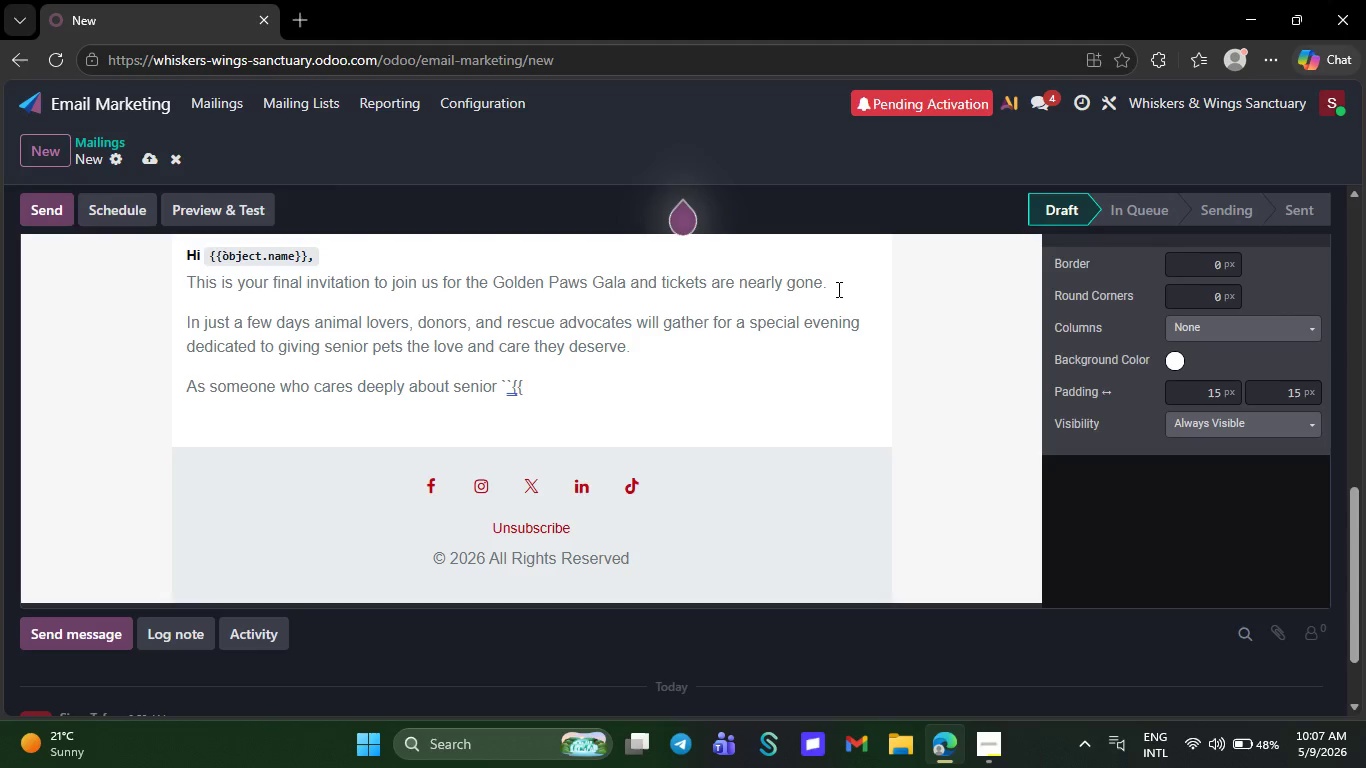 
key(ArrowRight)
 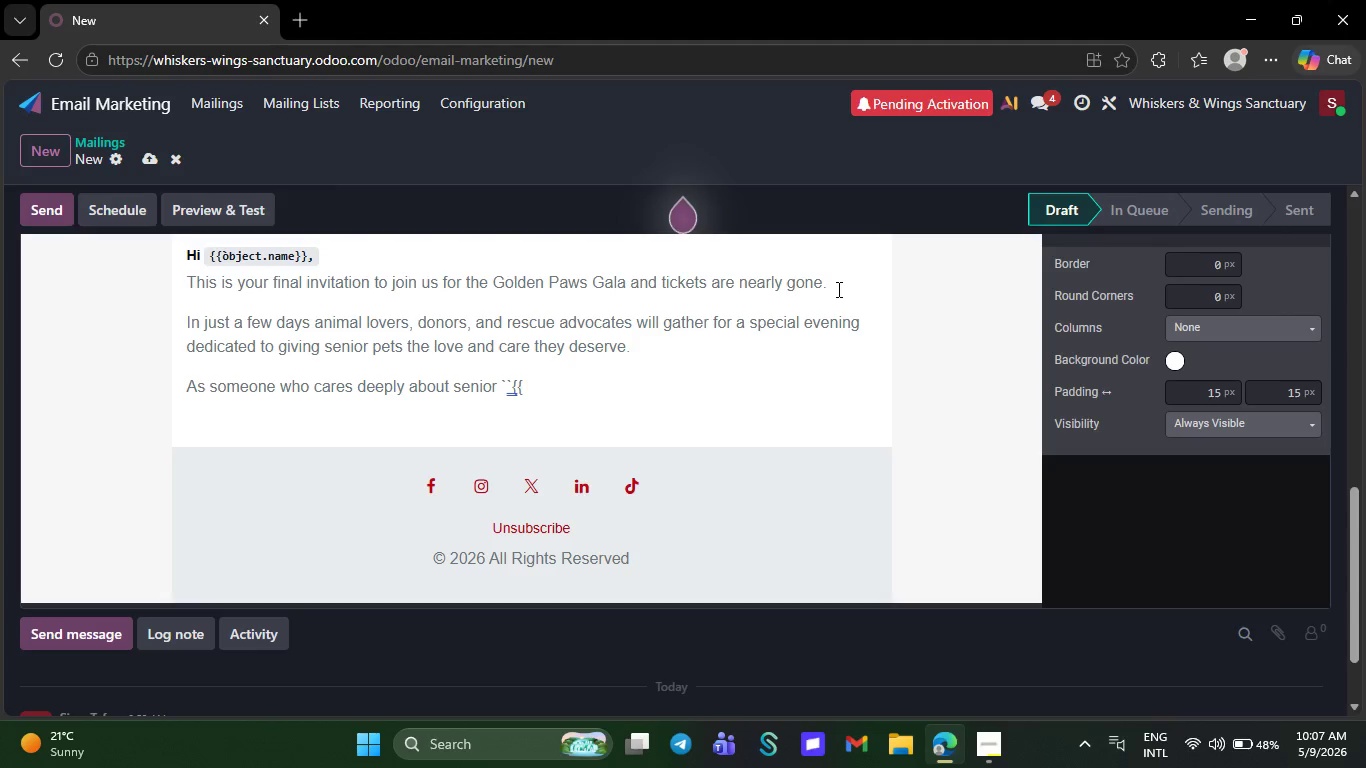 
key(ArrowLeft)
 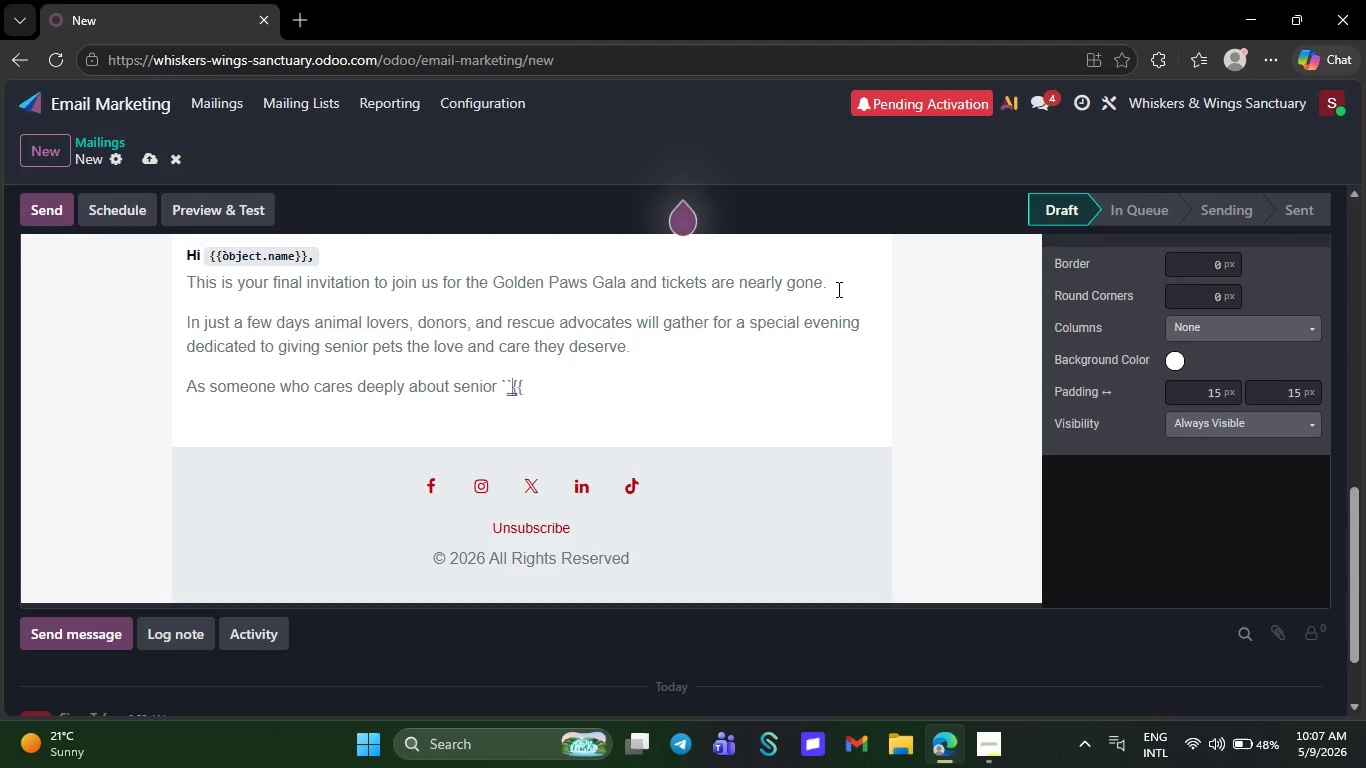 
key(Backspace)
 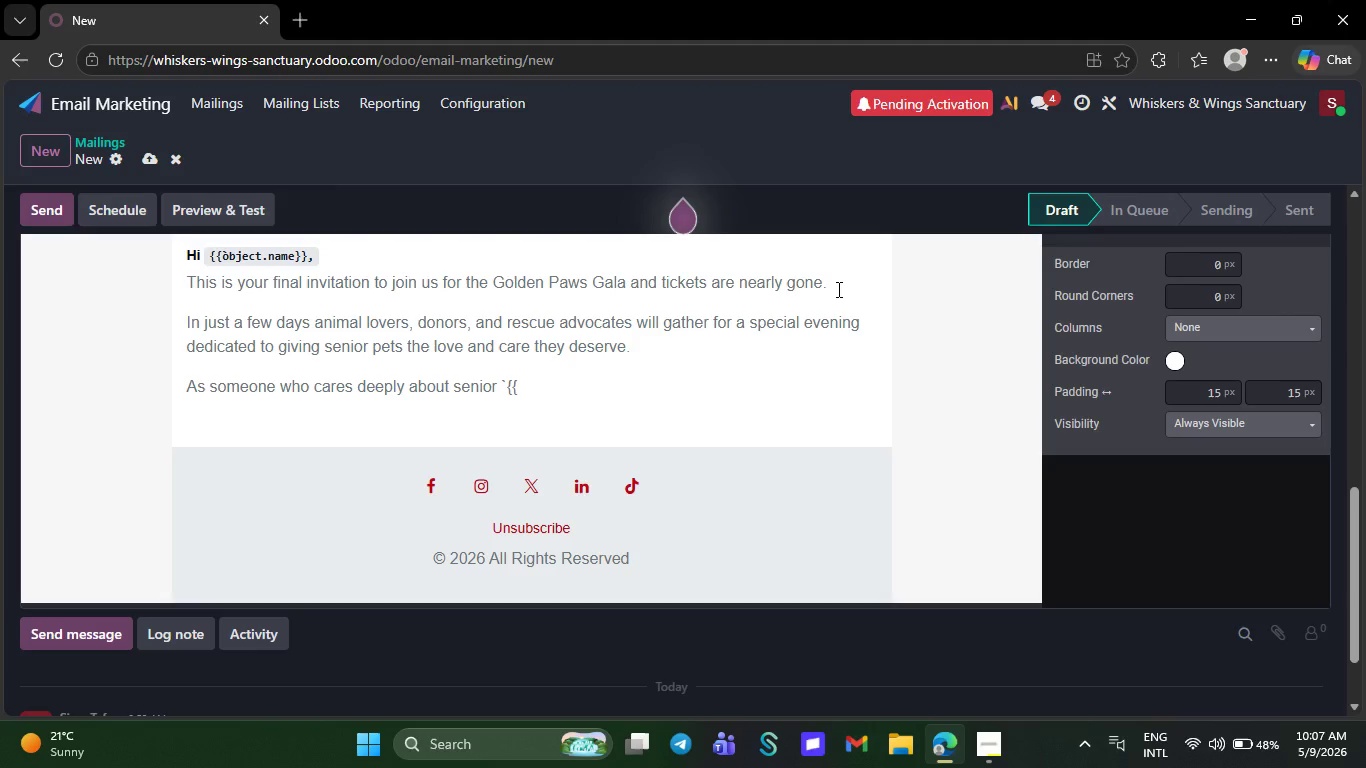 
key(ArrowRight)
 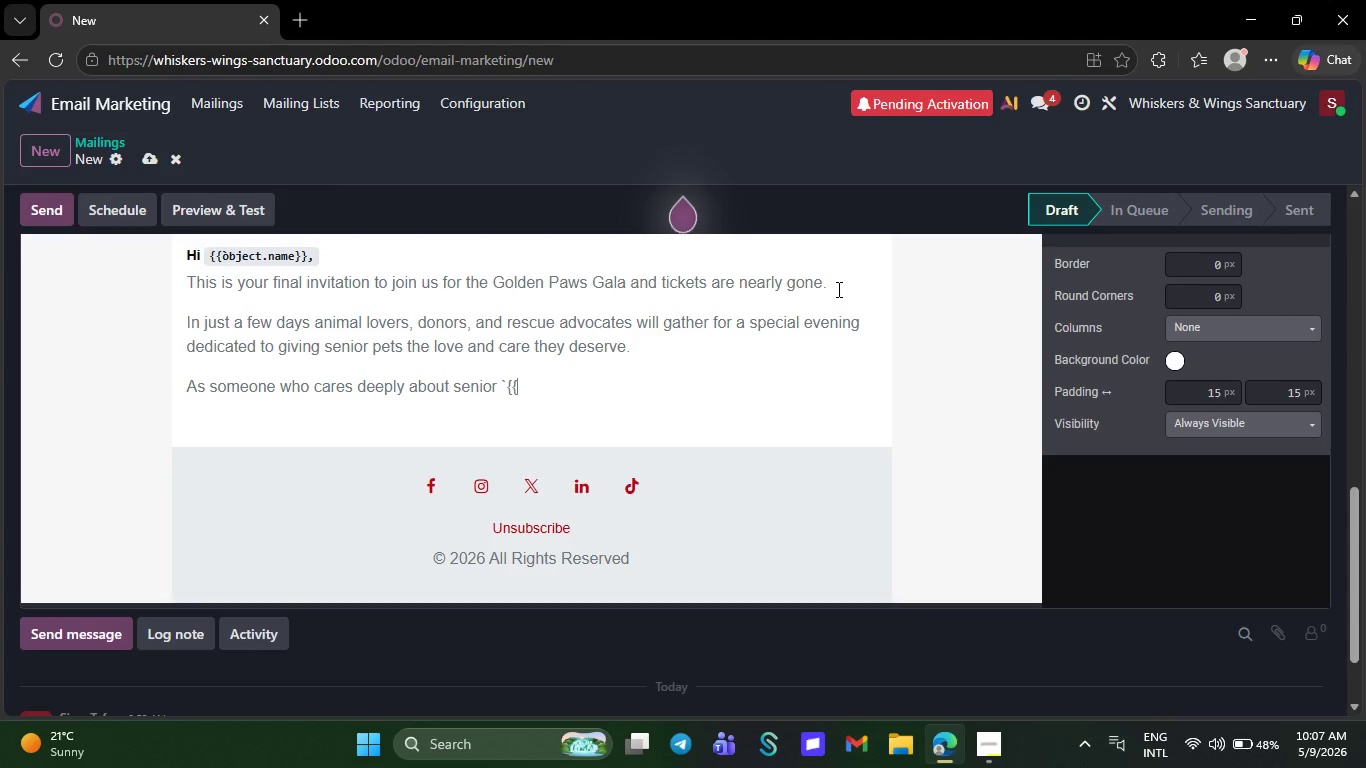 
key(ArrowRight)
 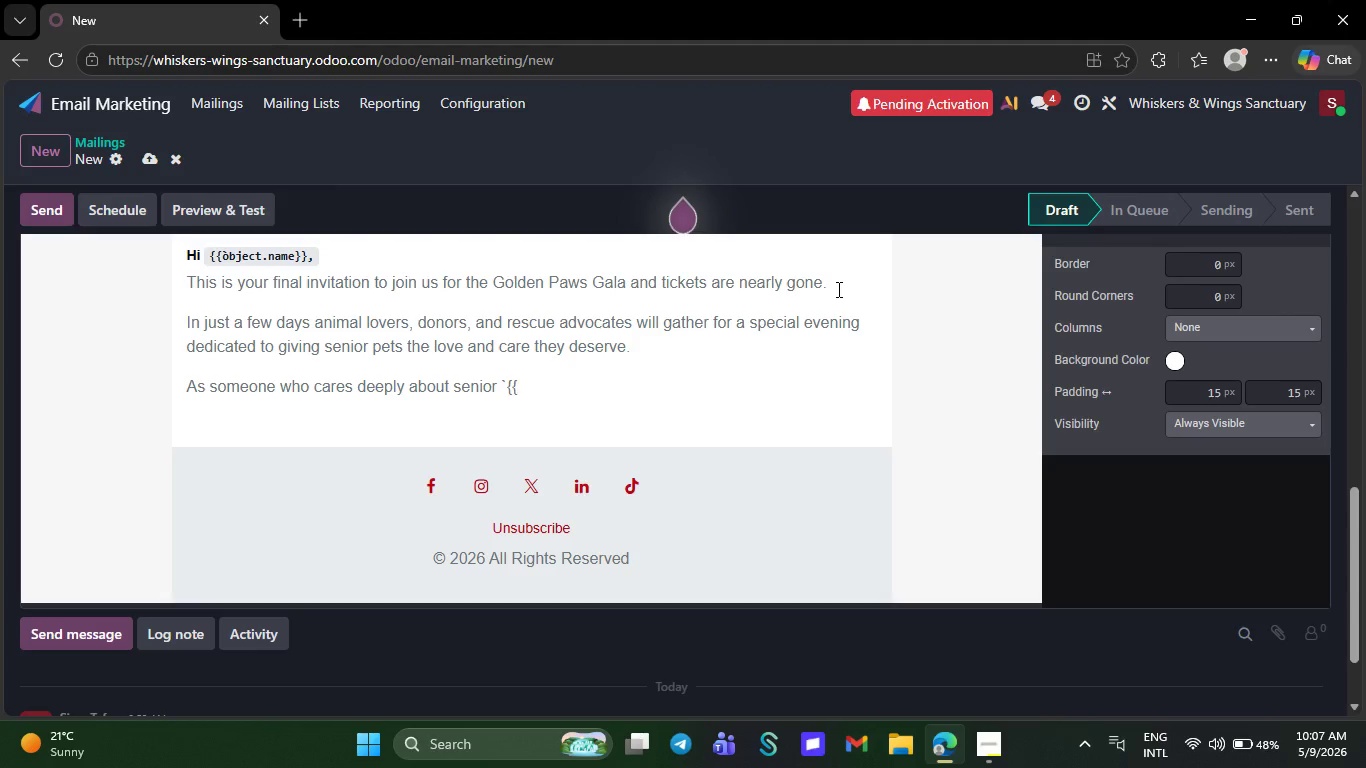 
type(object.pet-)
 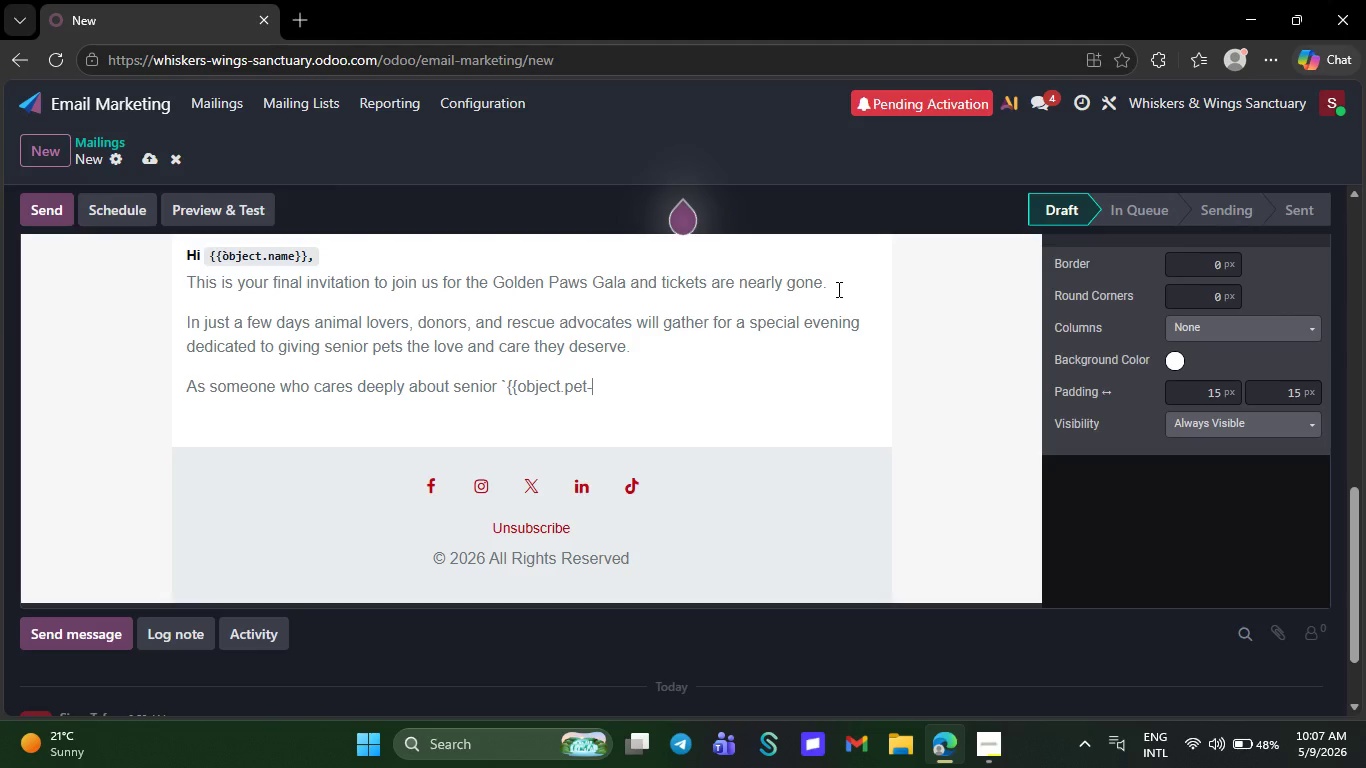 
key(Backspace)
type(_pe)
key(Backspace)
type(reference}},` we'd )
 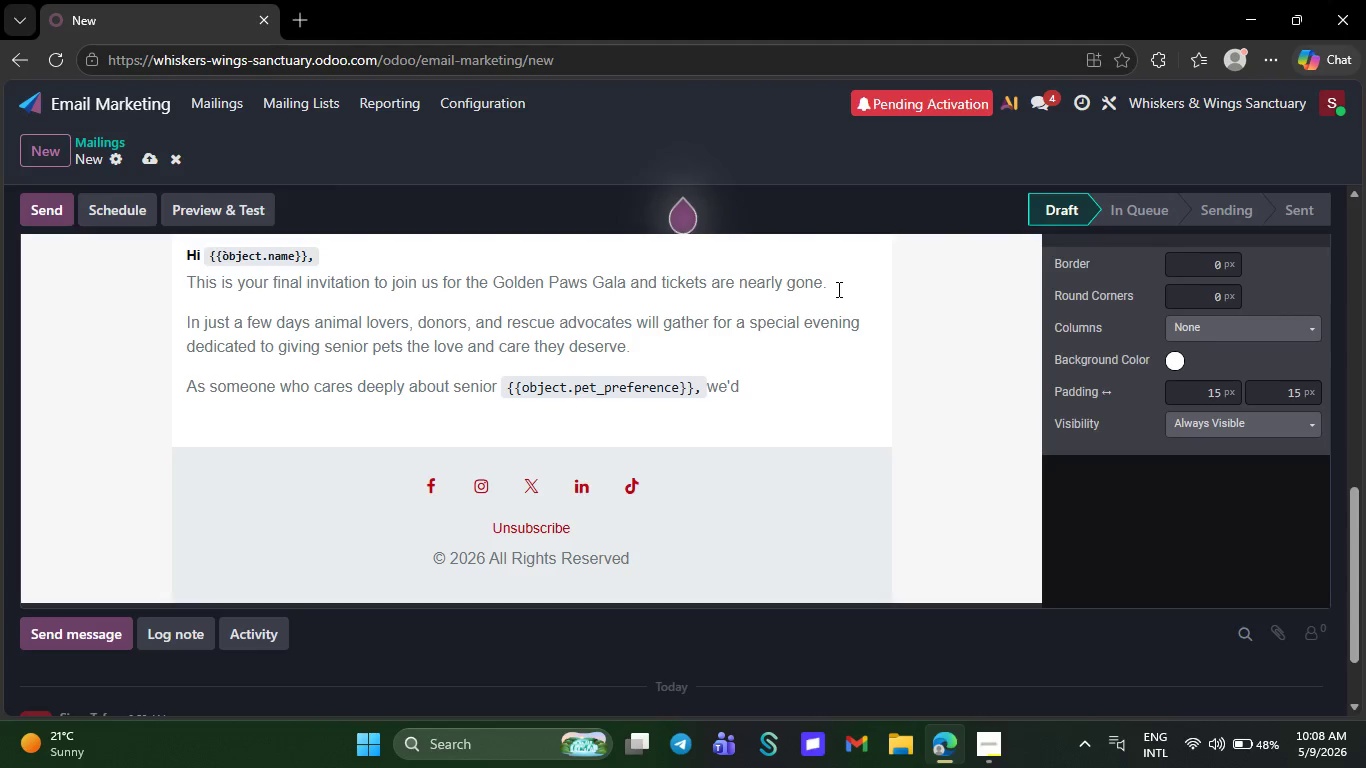 
wait(14.48)
 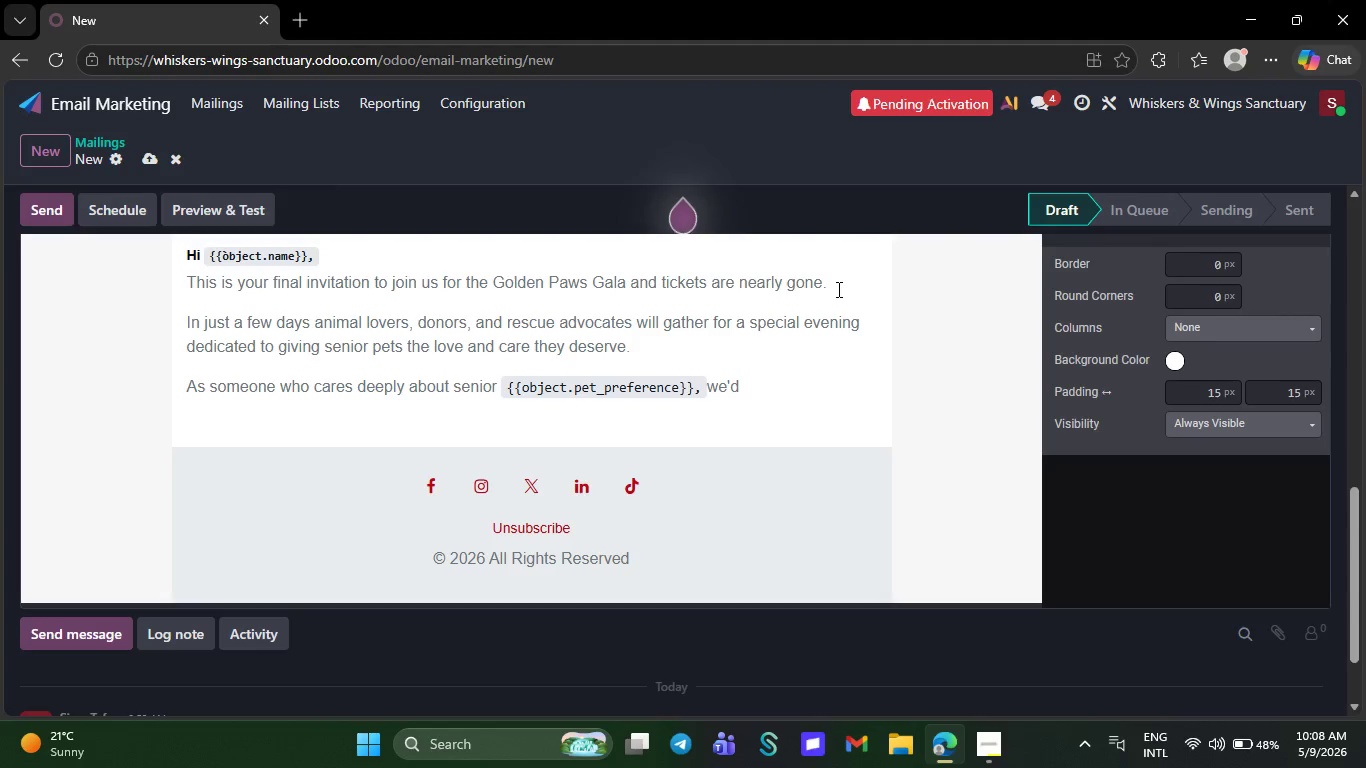 
type(trulynlove to celebt)
key(Backspace)
type(rate this mission with you.)
key(NumpadEnter)
type(Gala High)
 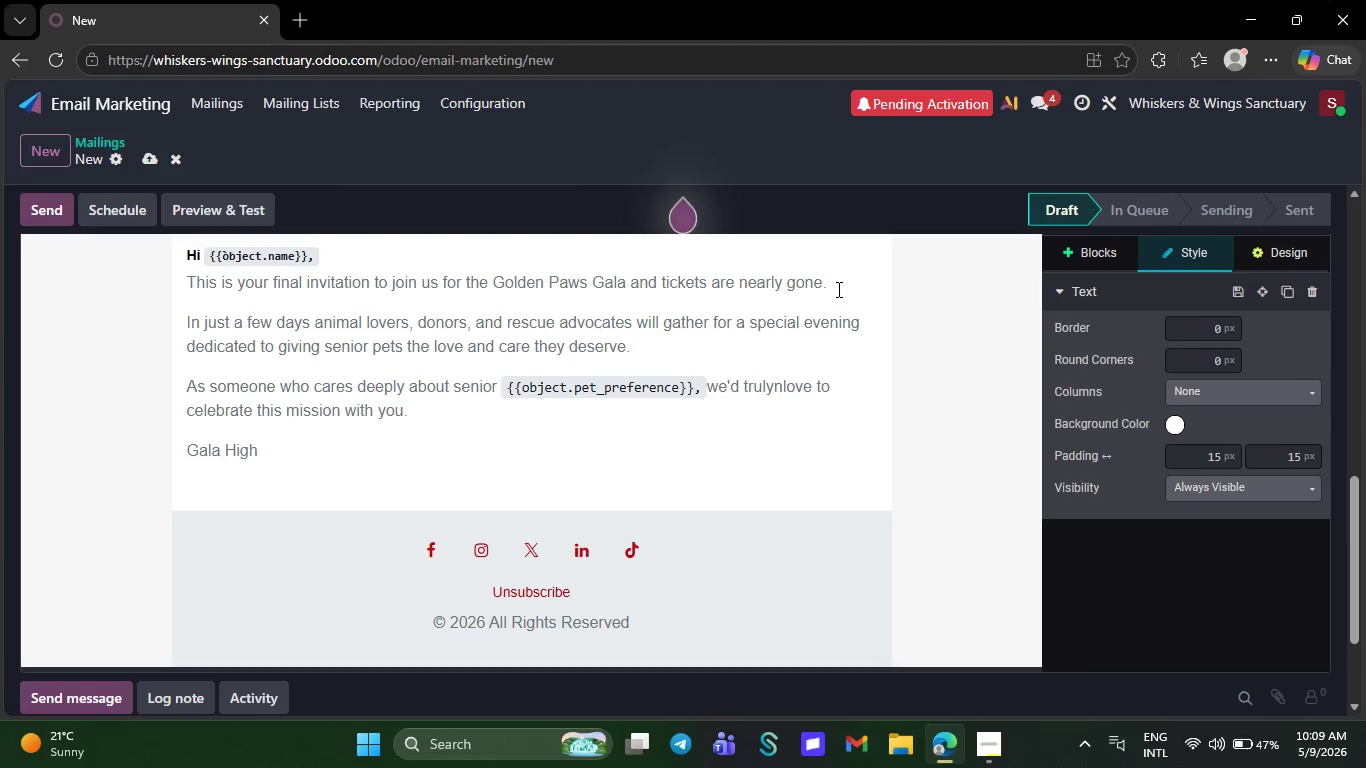 
type(lights Include;)
key(Backspace)
type(:)
 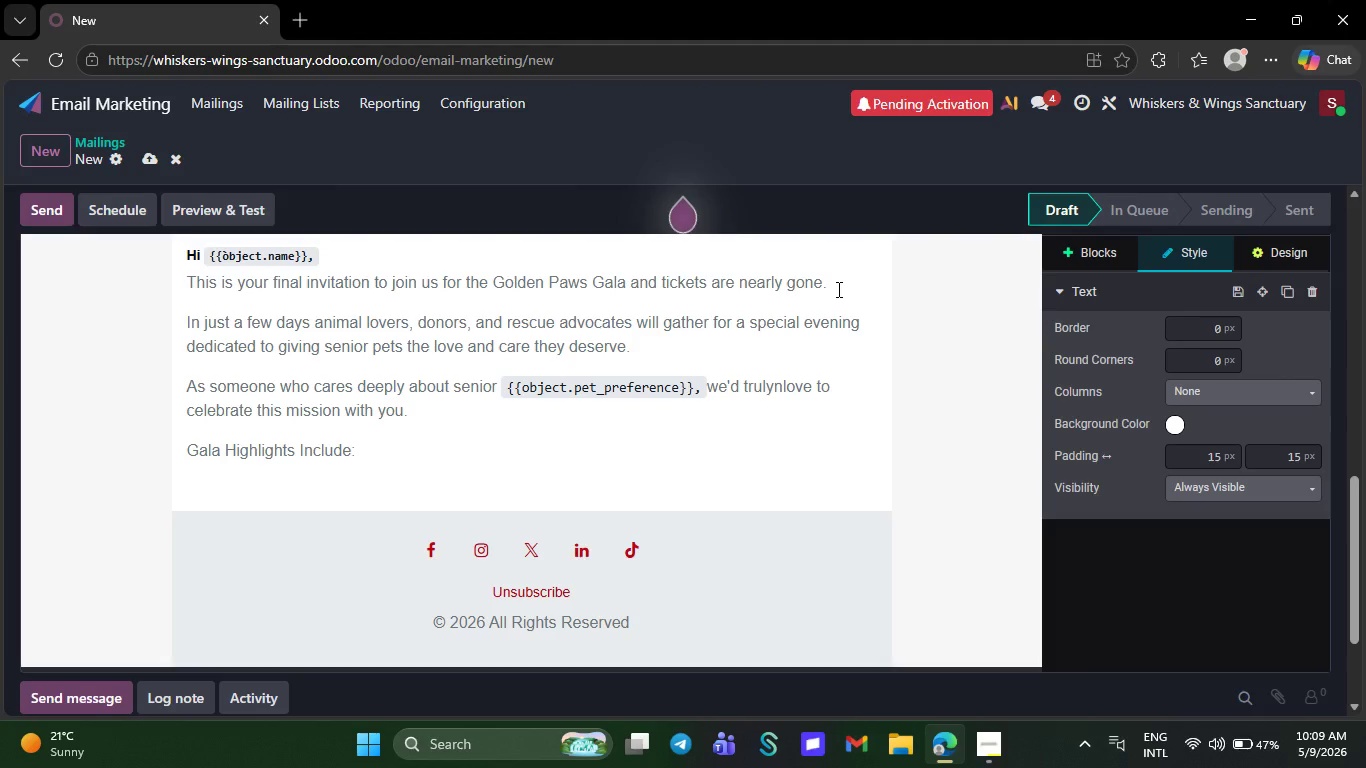 
wait(9.25)
 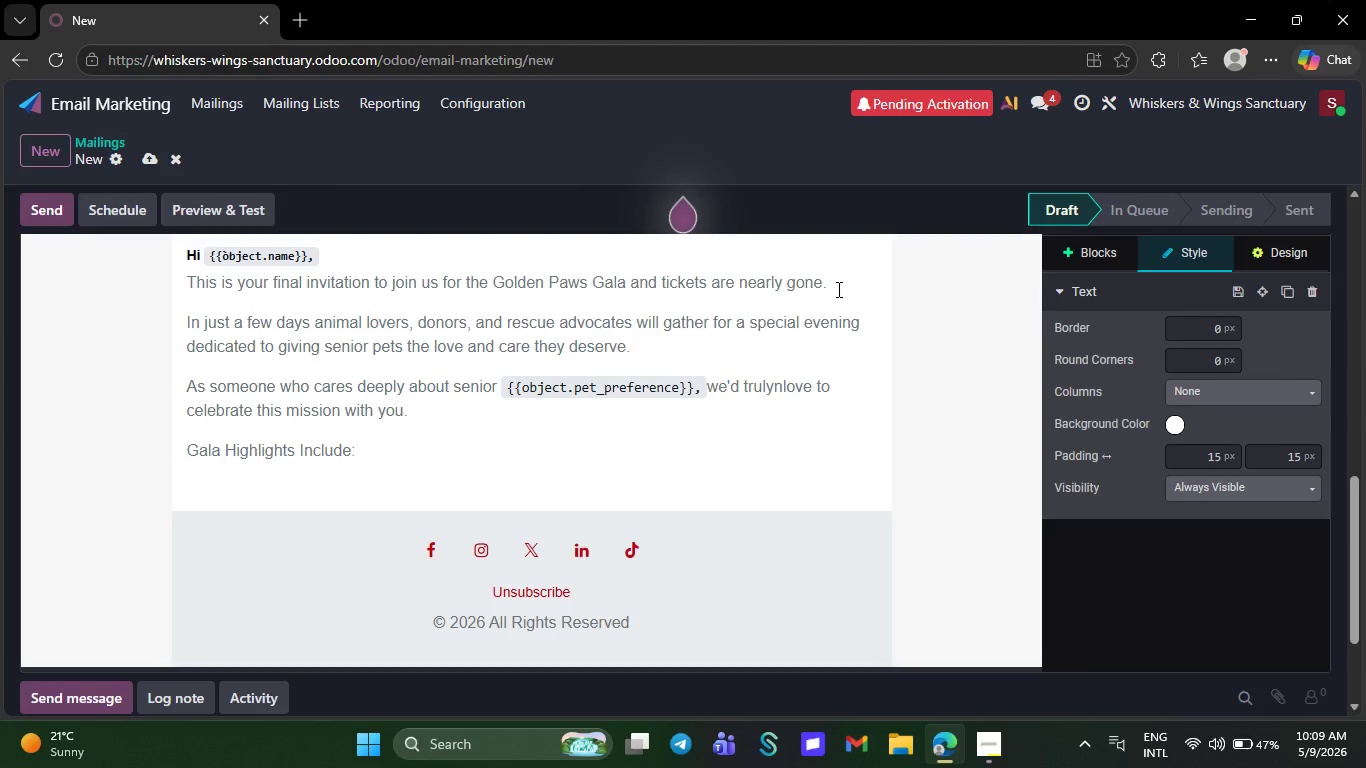 
key(NumpadEnter)
 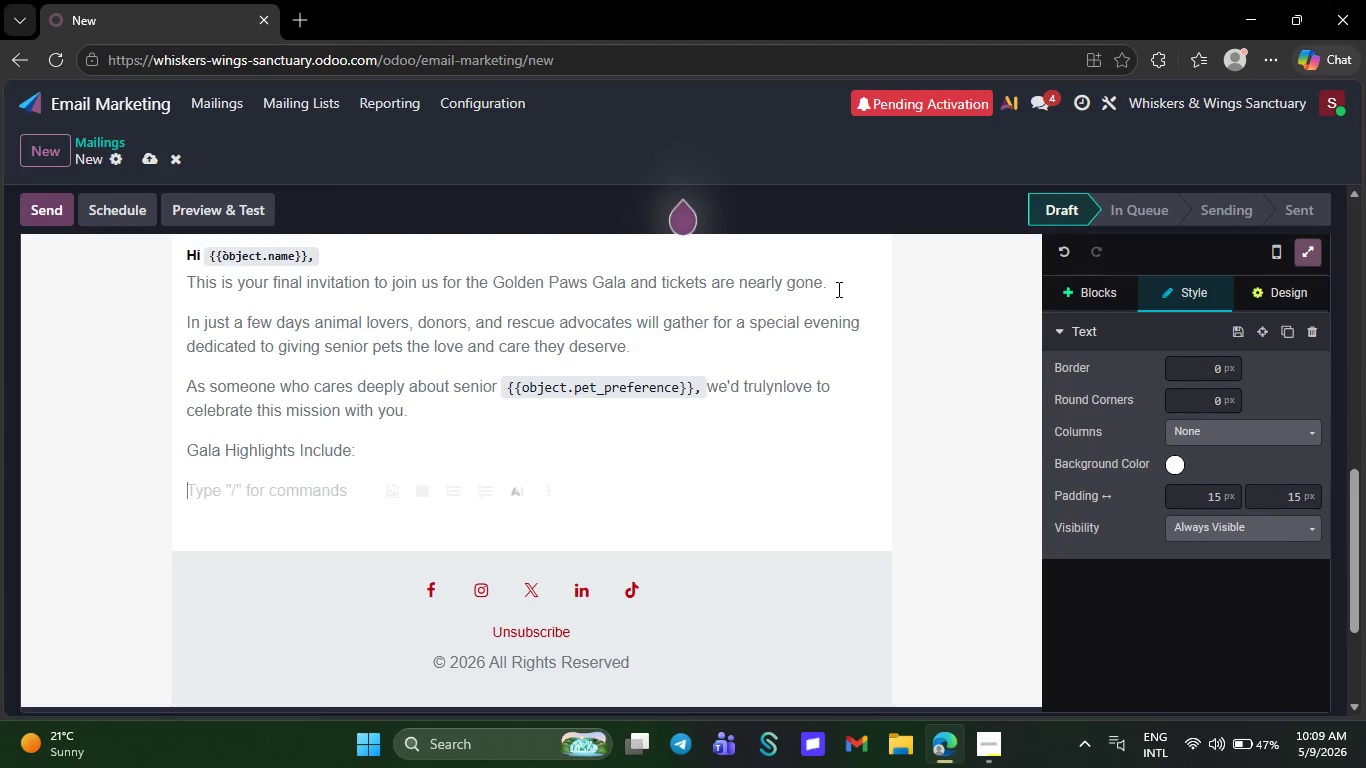 
key(Slash)
 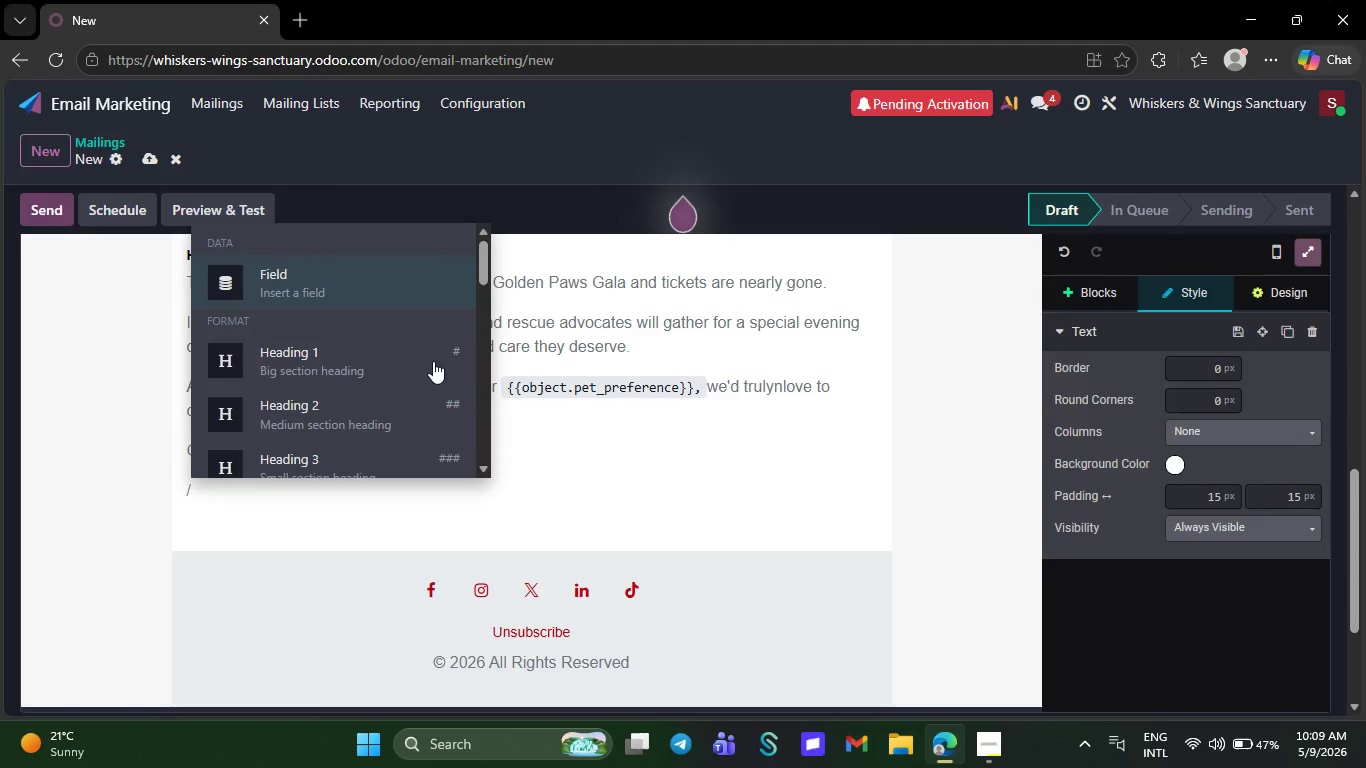 
mouse_move([429, 369])
 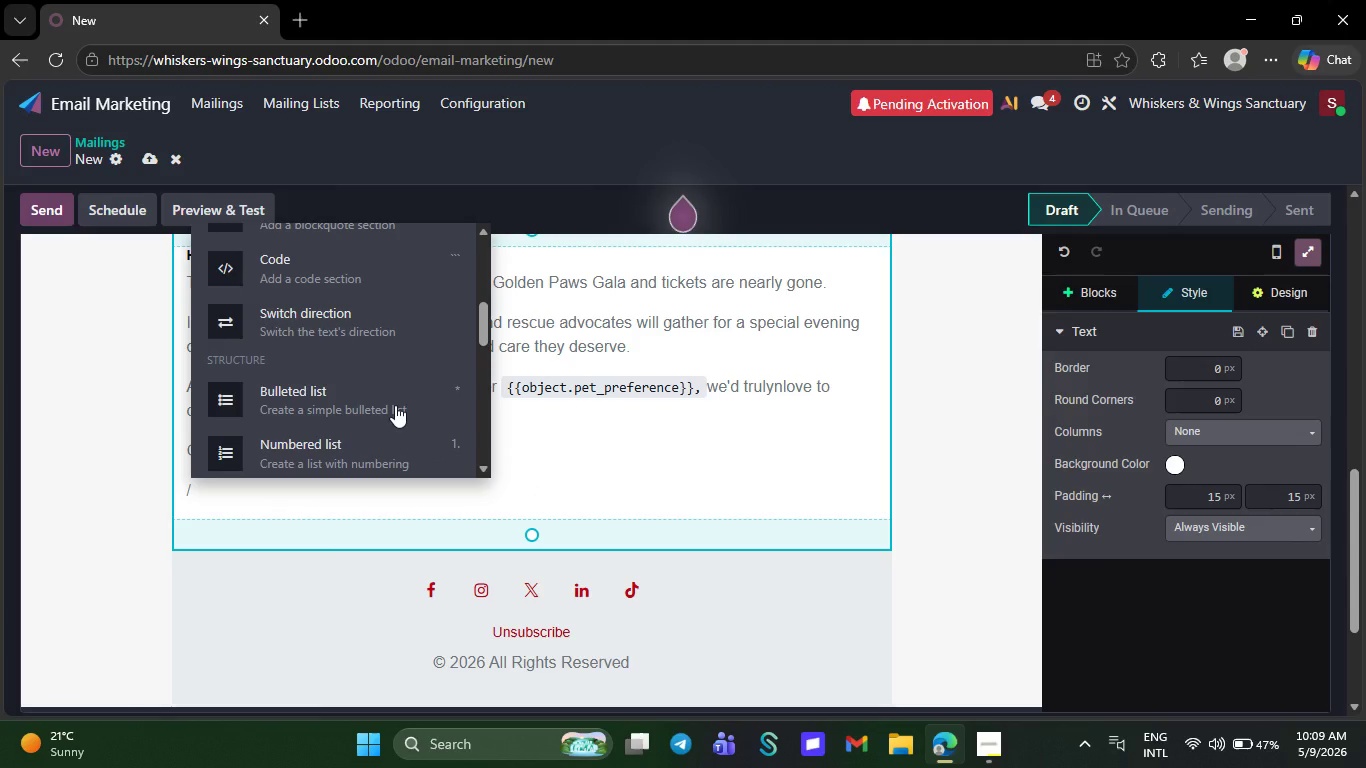 
left_click([395, 405])
 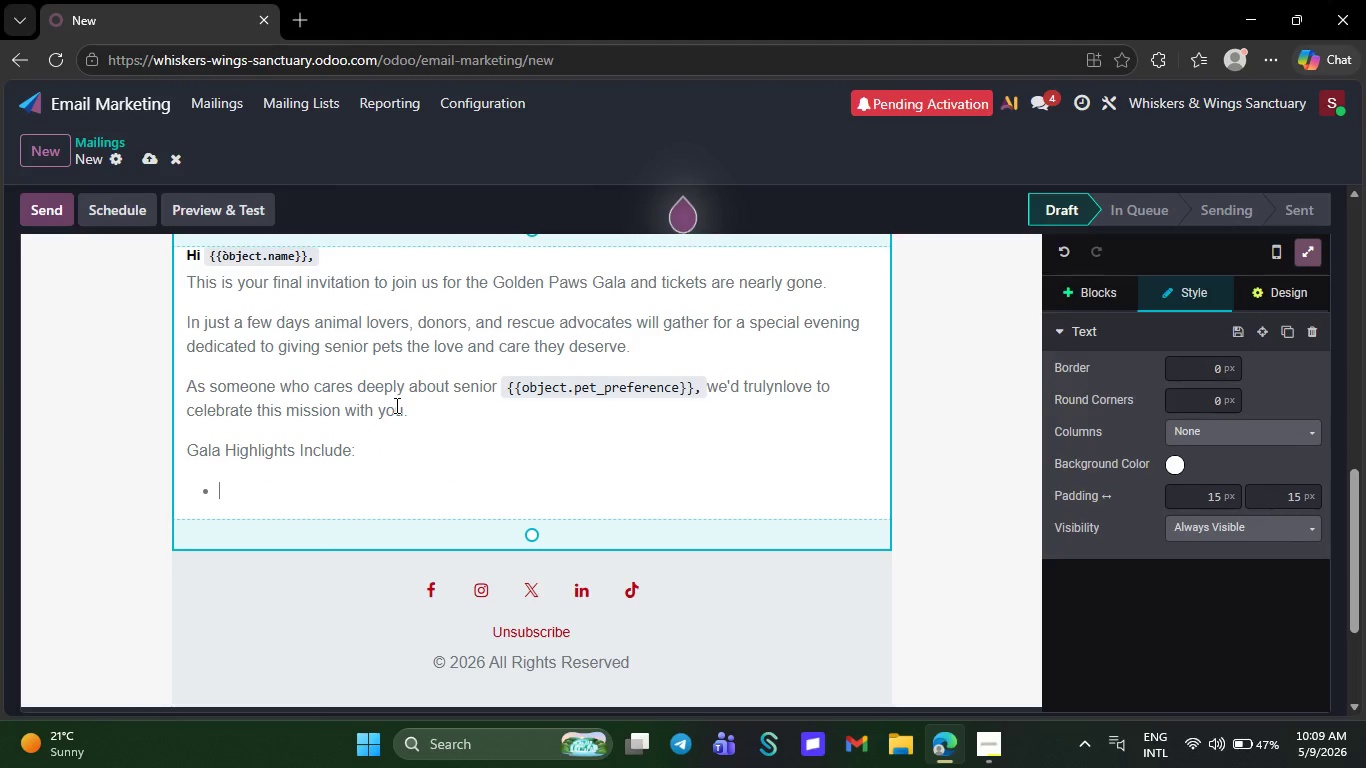 
left_click([395, 405])
 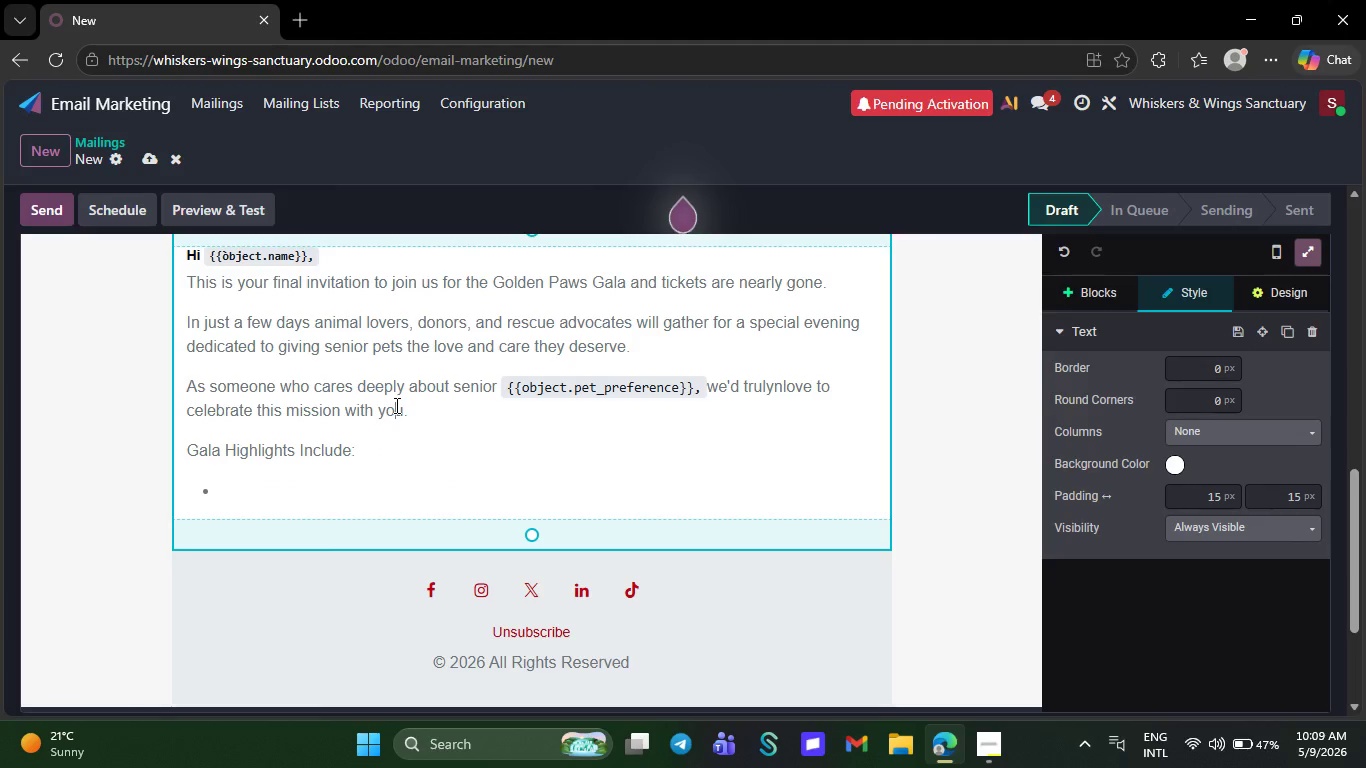 
key(H)
 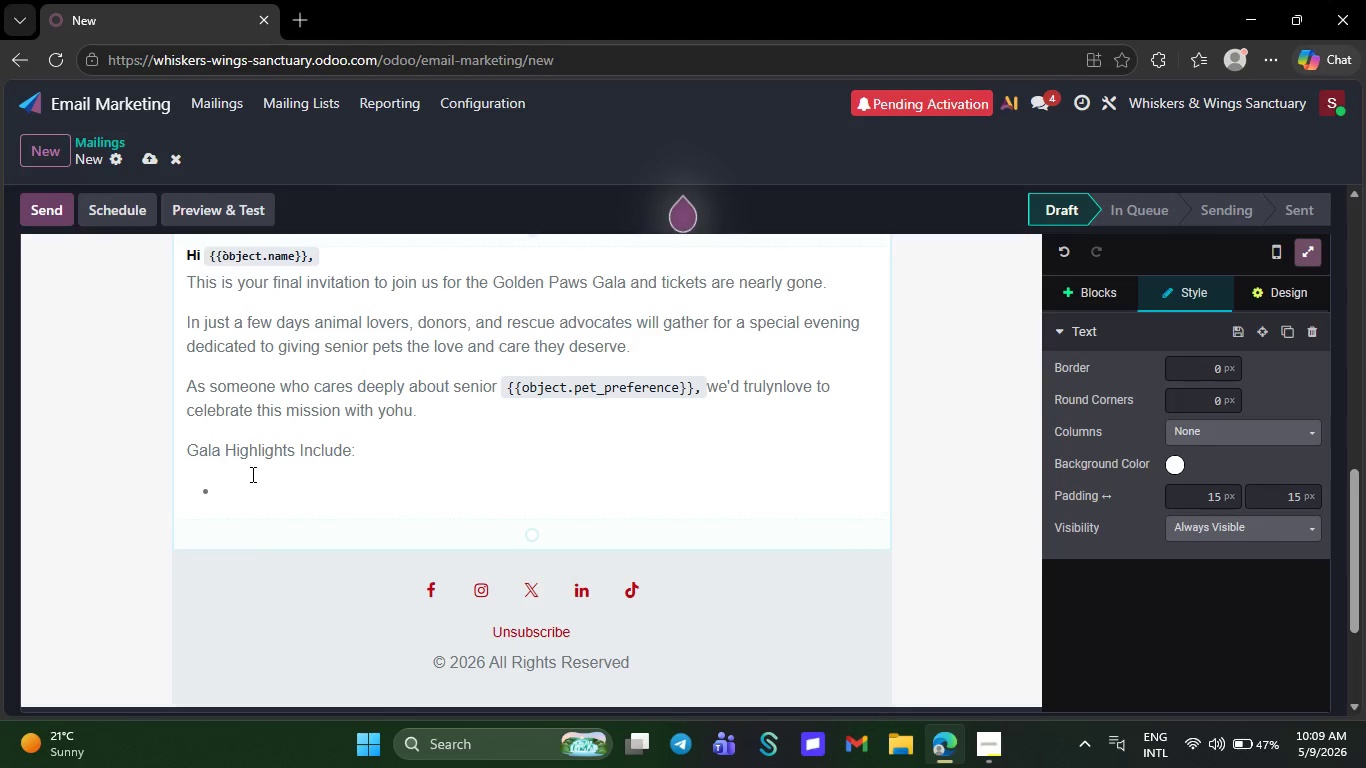 
left_click([250, 497])
 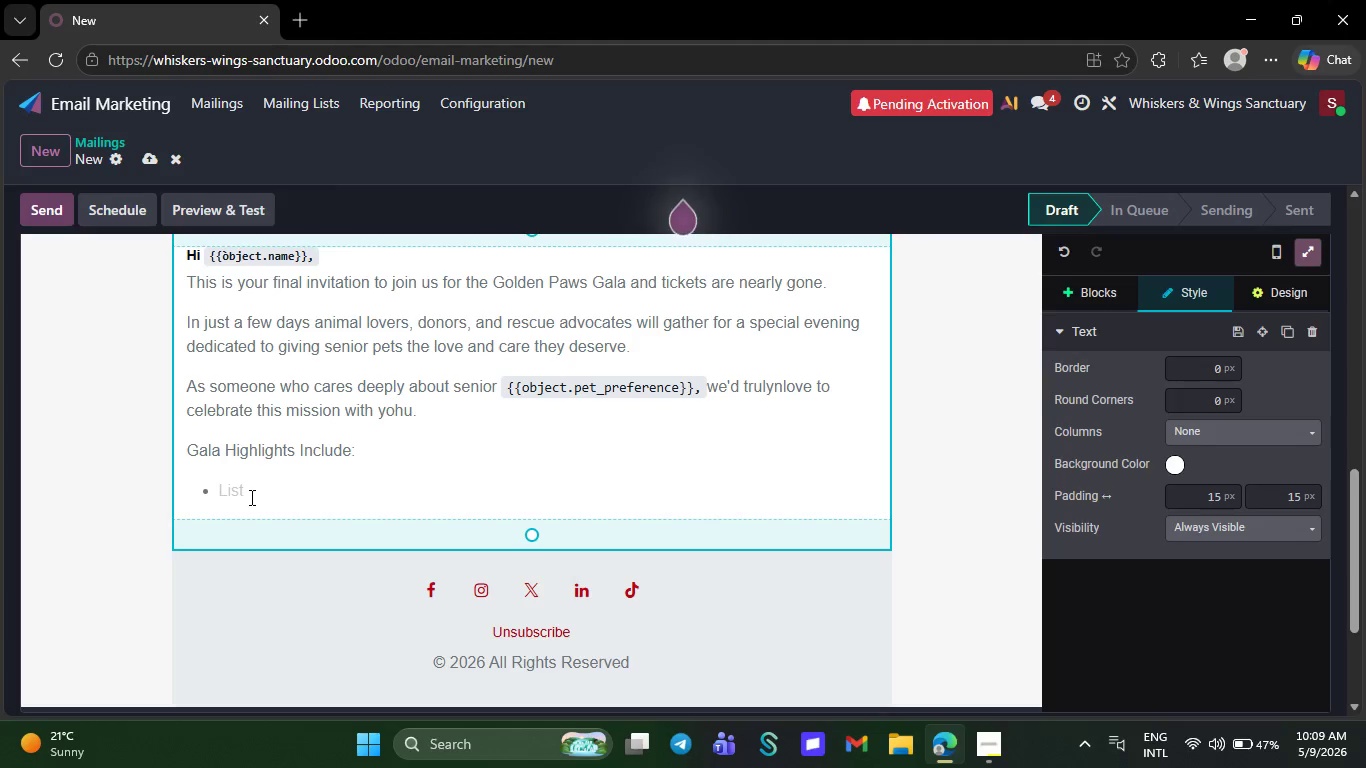 
type(Heartwarming rescue success stiries)
 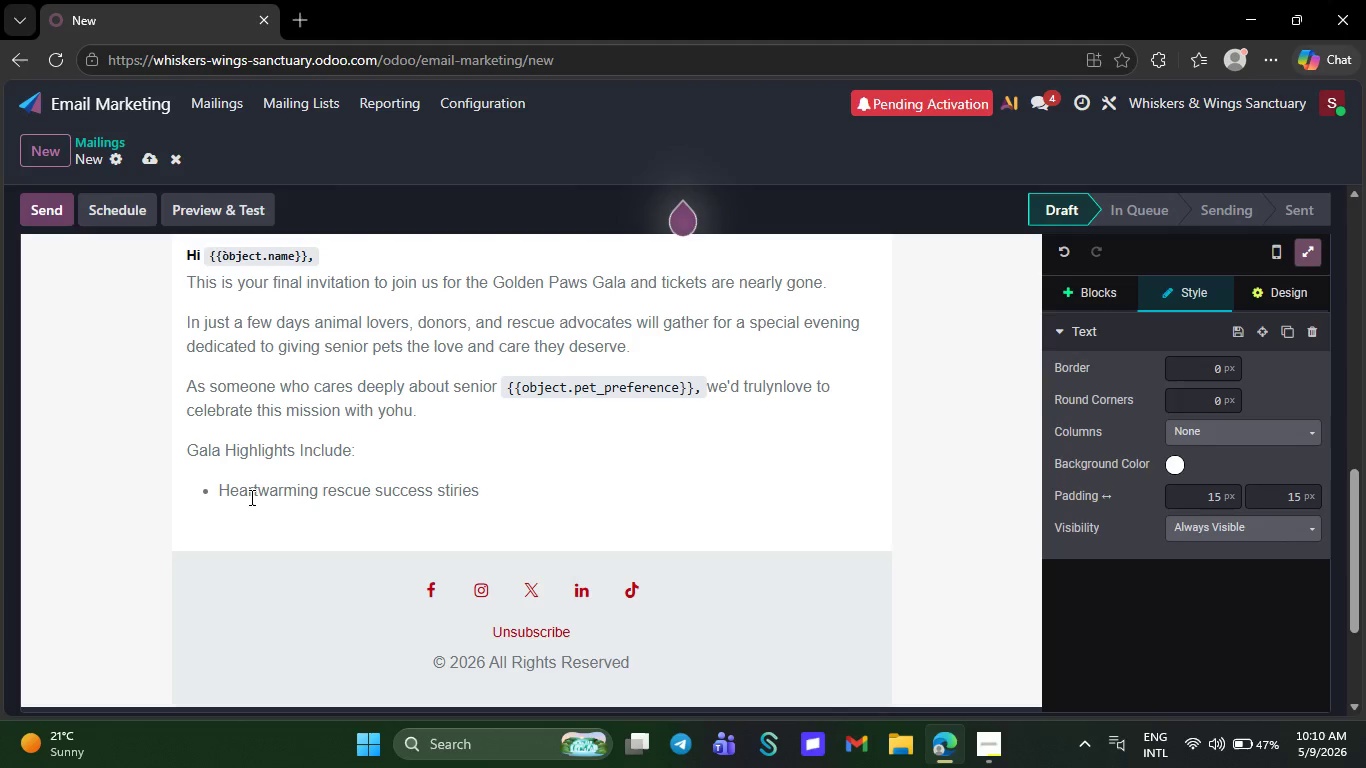 
wait(19.38)
 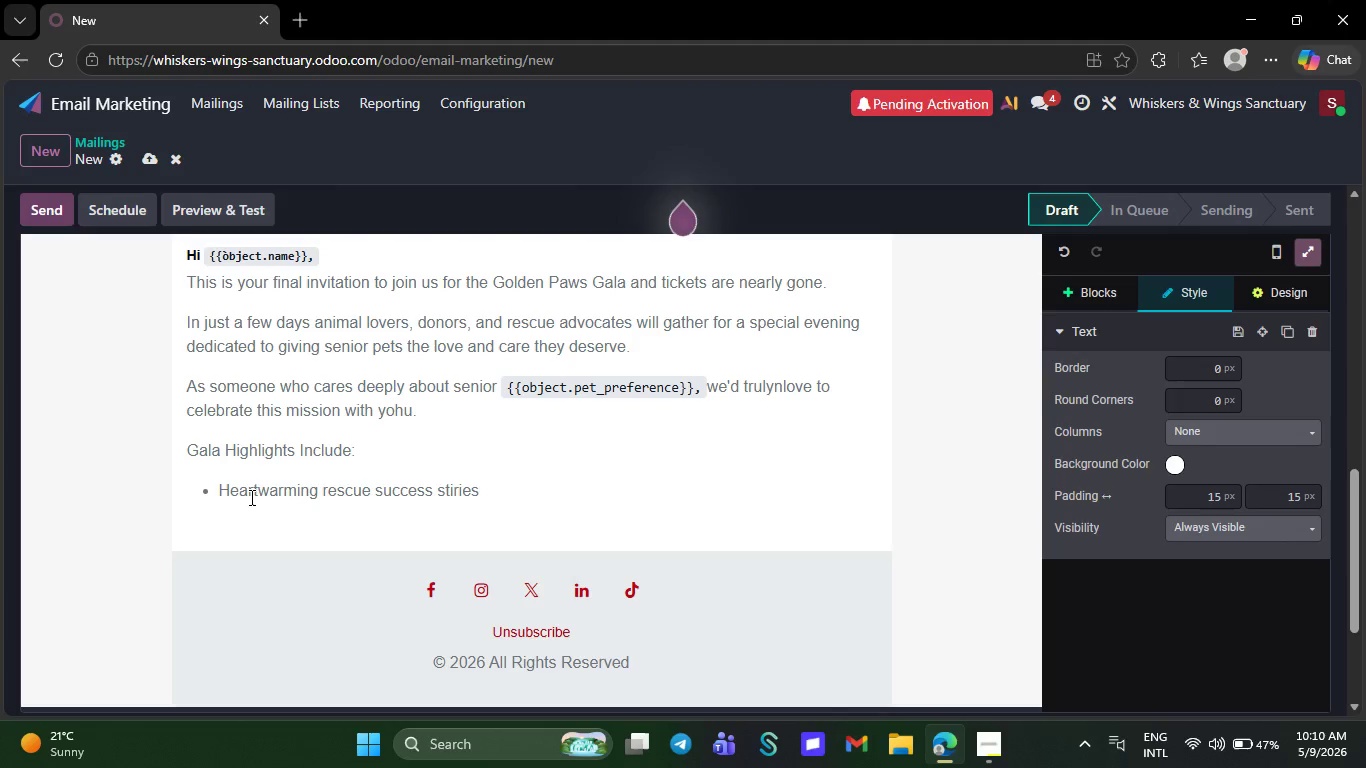 
key(NumpadEnter)
type(Dinner & entertainment)
key(NumpadEnter)
type(Silent)
 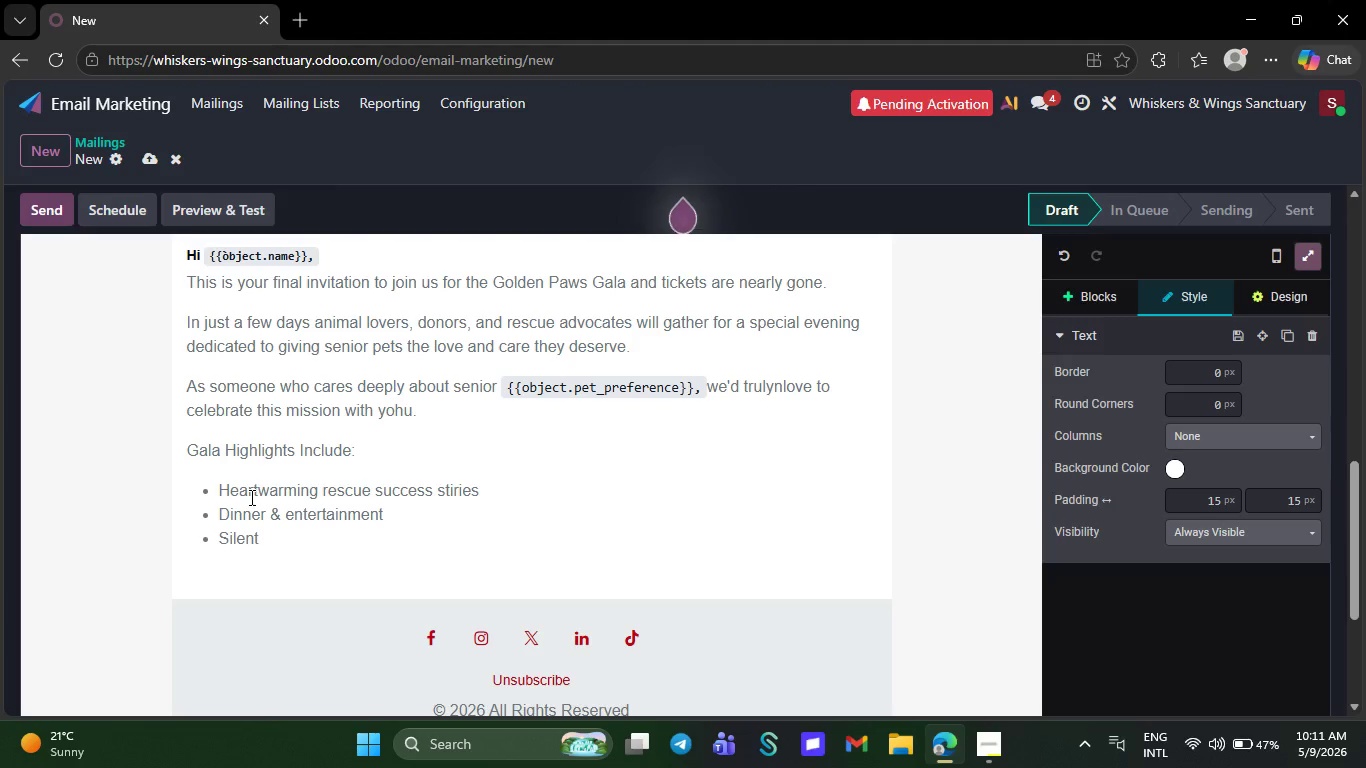 
type( auction and fund)
 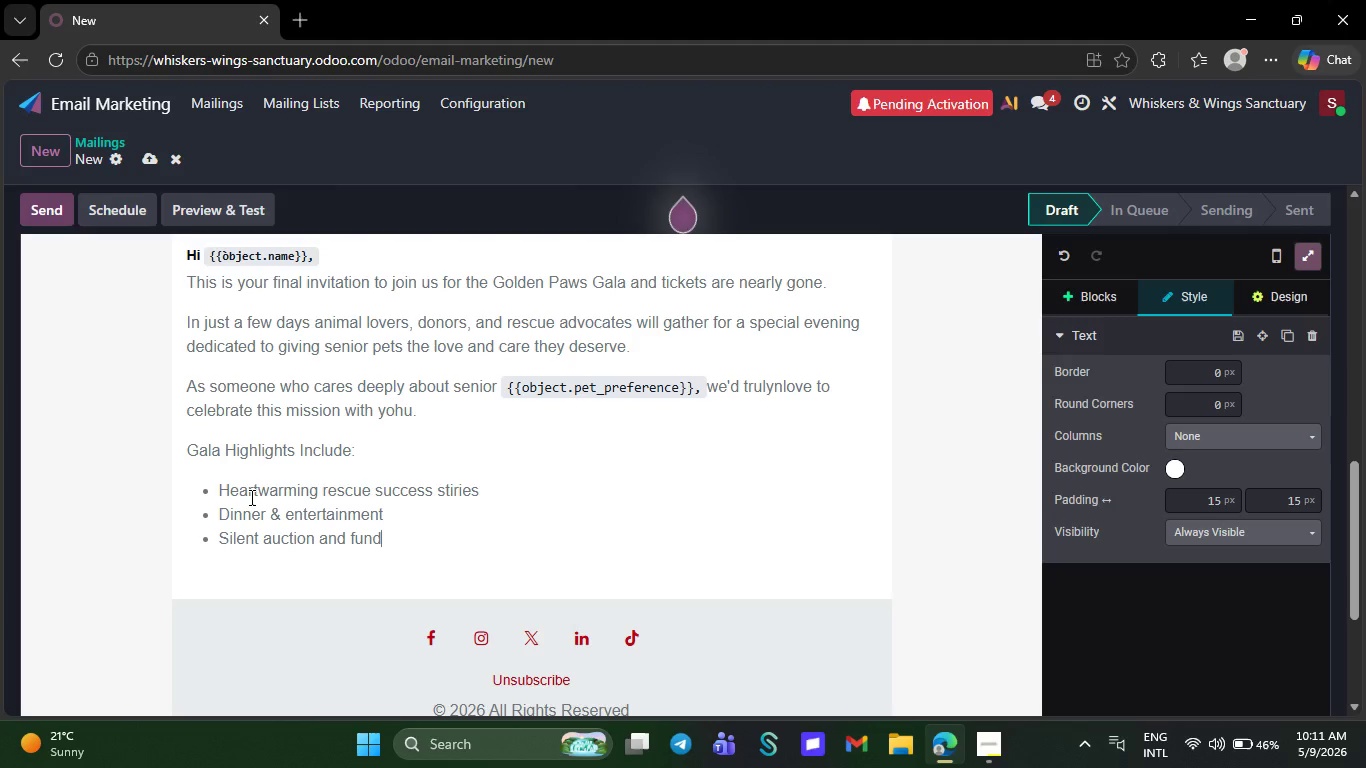 
type(draising moments)
key(NumpadEnter)
 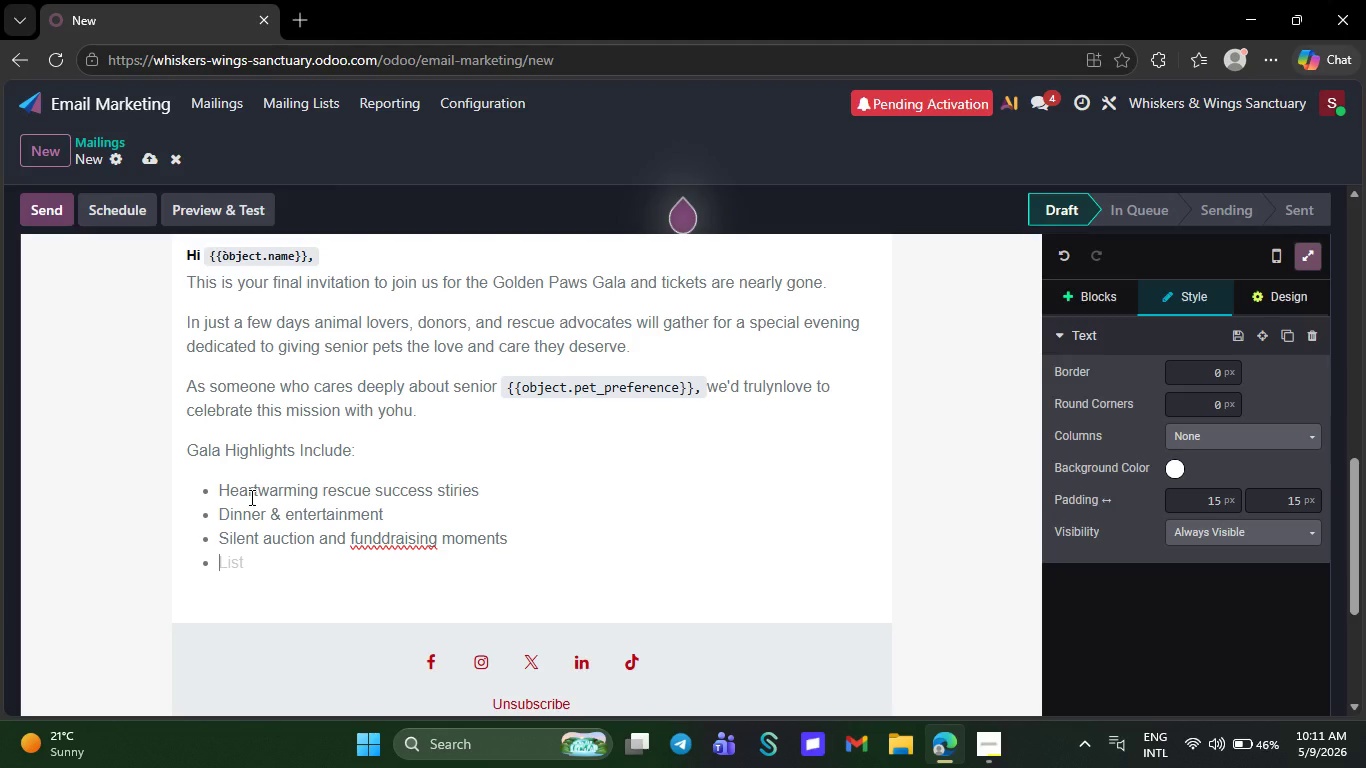 
type(Opportunities to meet f)
 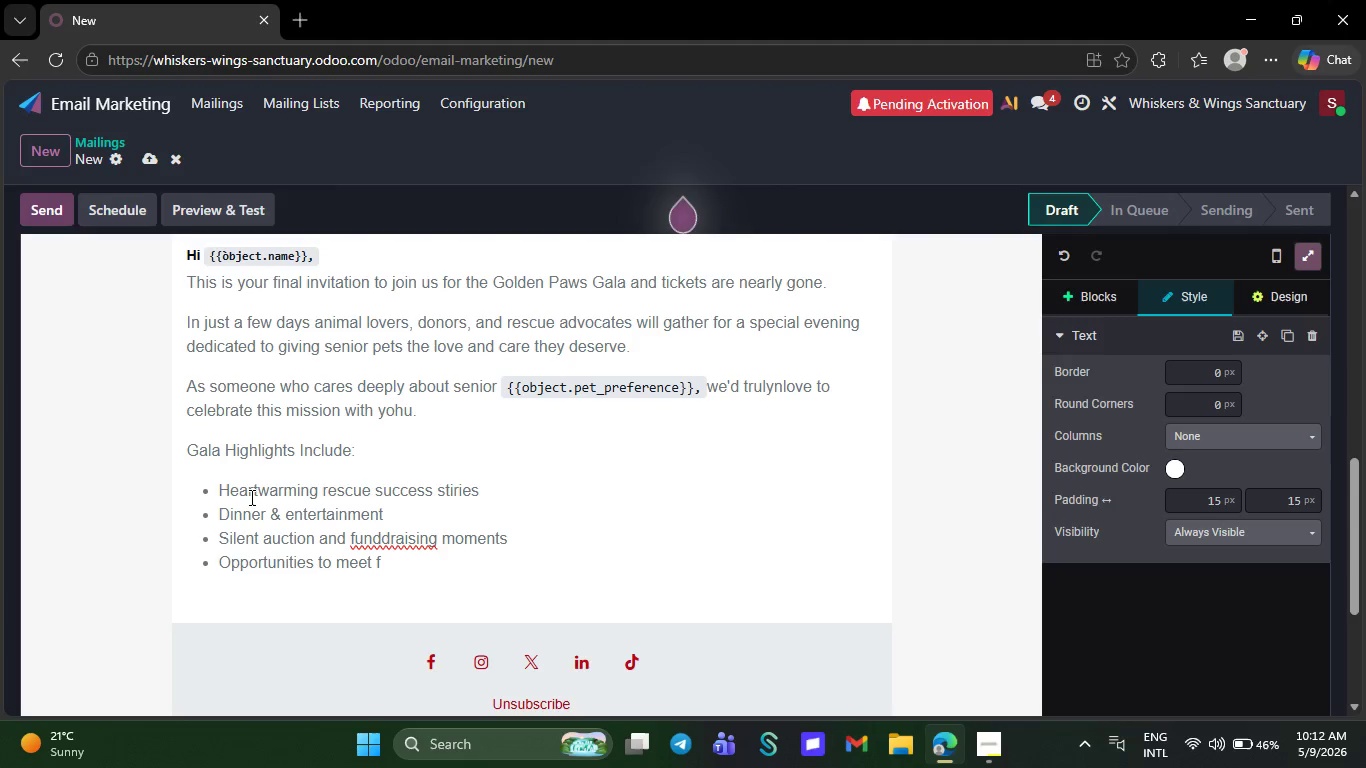 
key(E)
 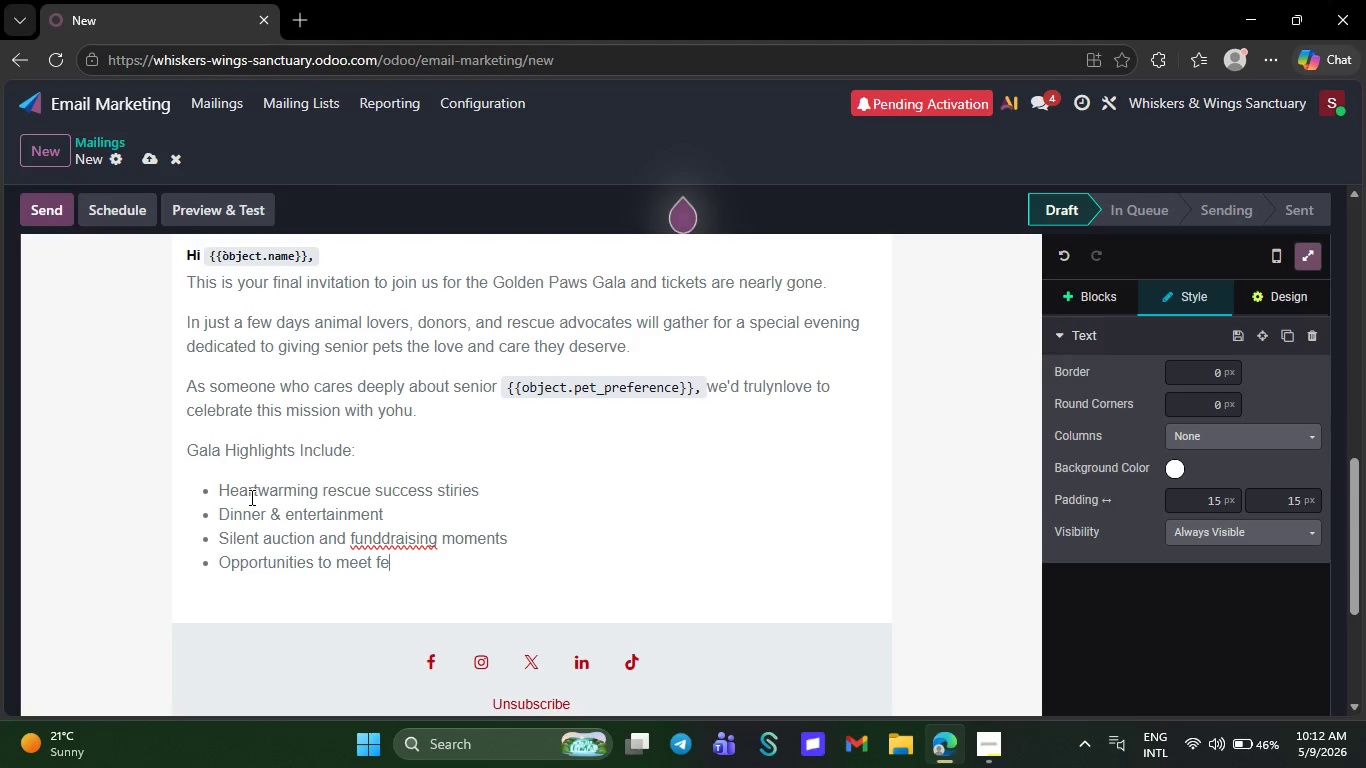 
type(llow supporters)
 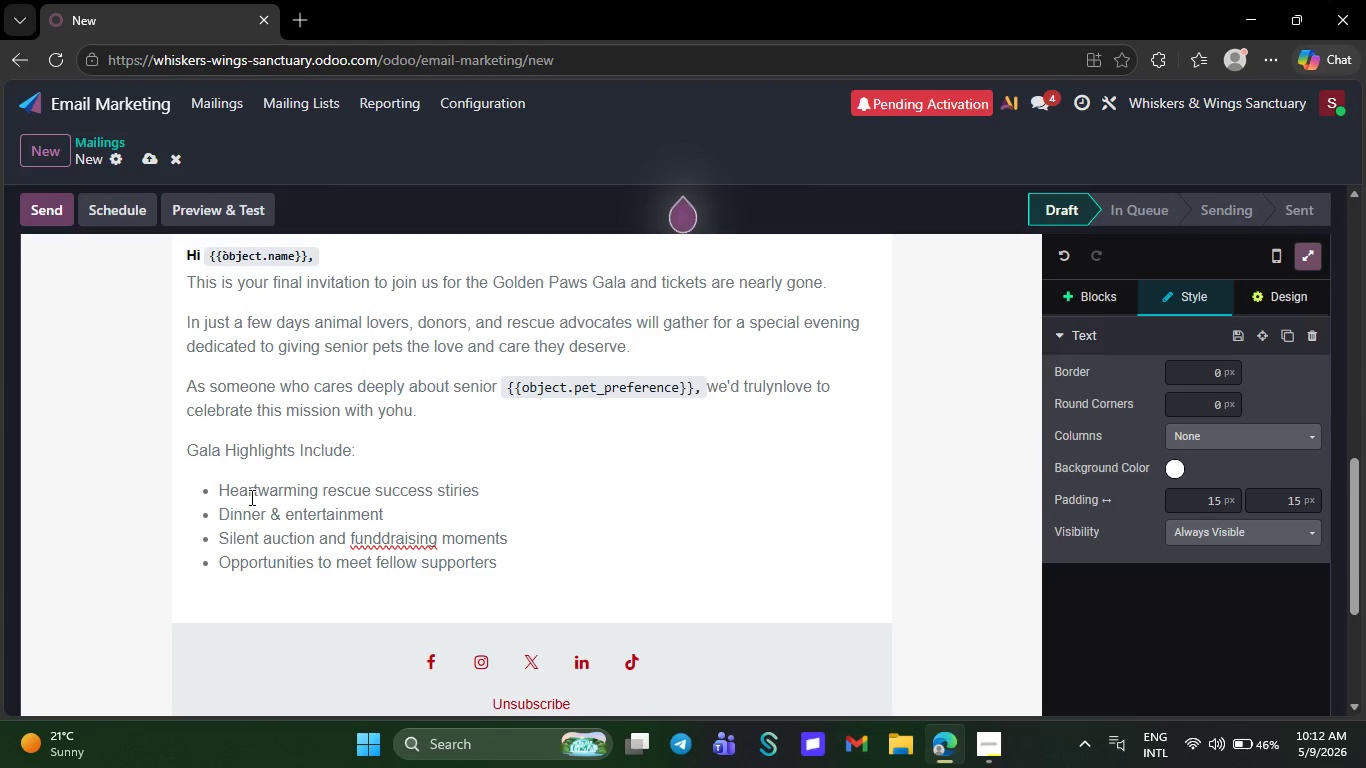 
wait(5.14)
 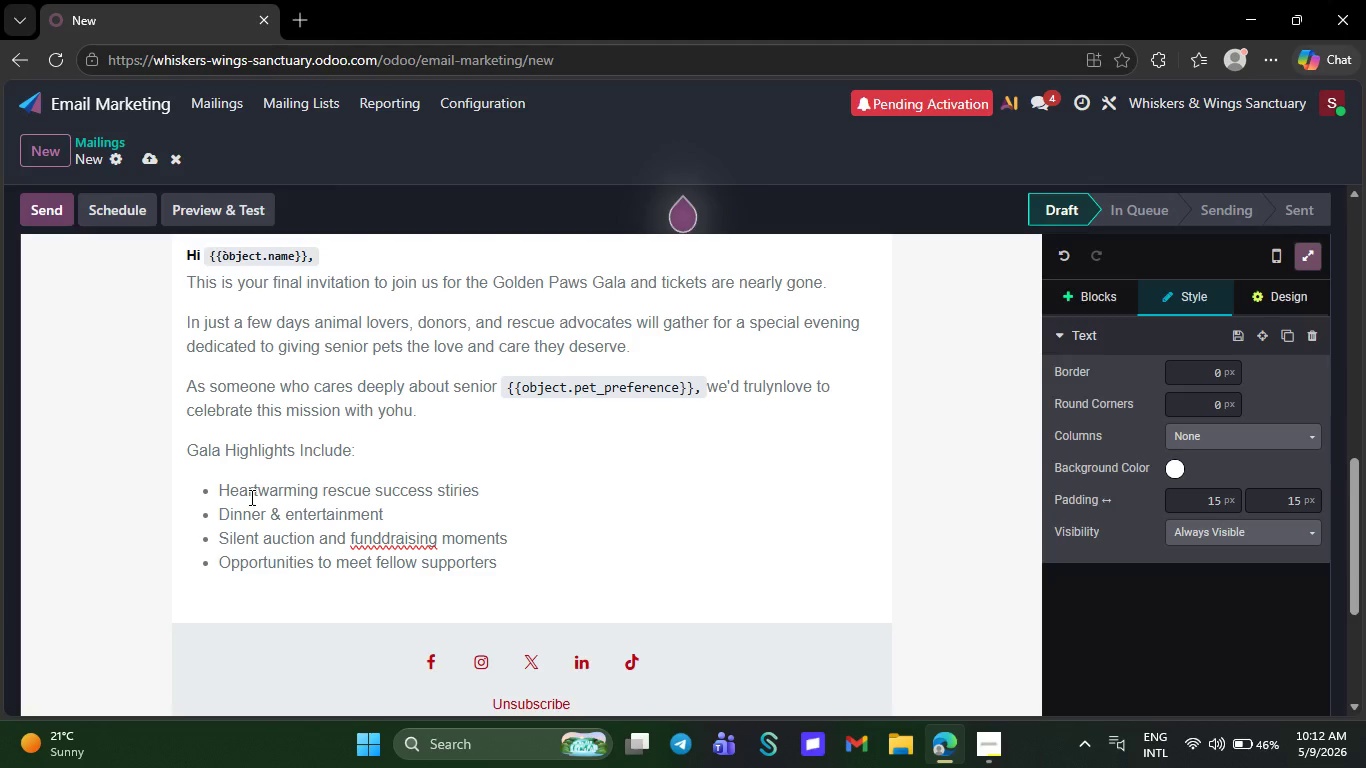 
key(NumpadEnter)
type(A direct impact on senior pet rescue)
 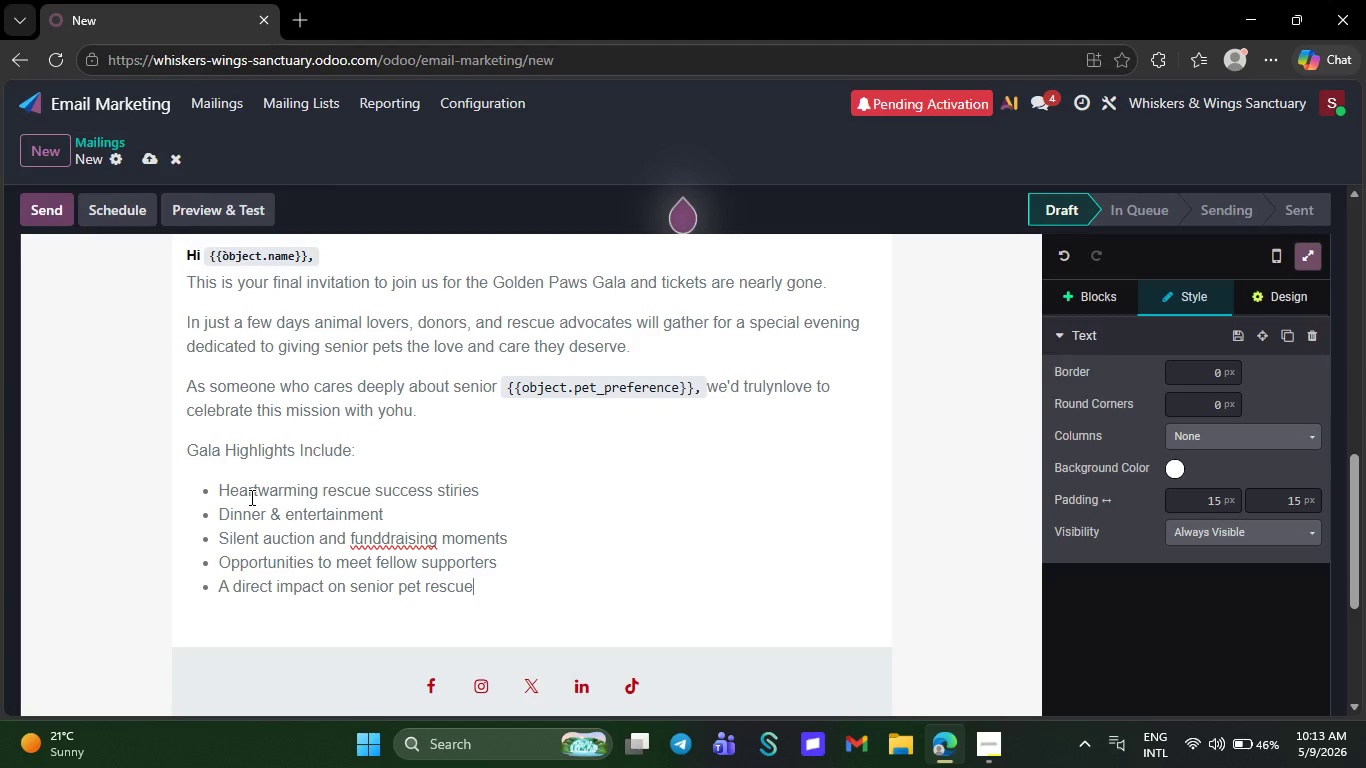 
type( efforts)
key(Tab)
key(Backspace)
 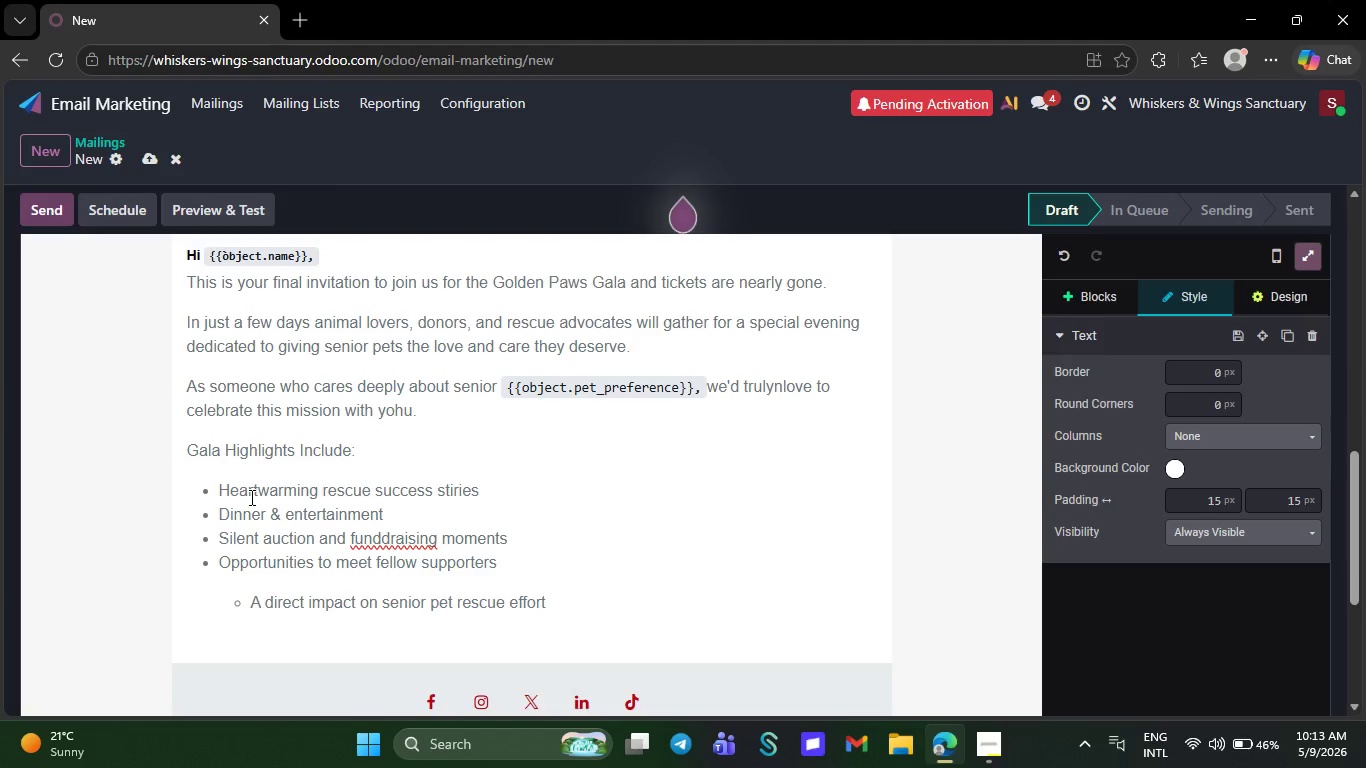 
key(Control+Z)
 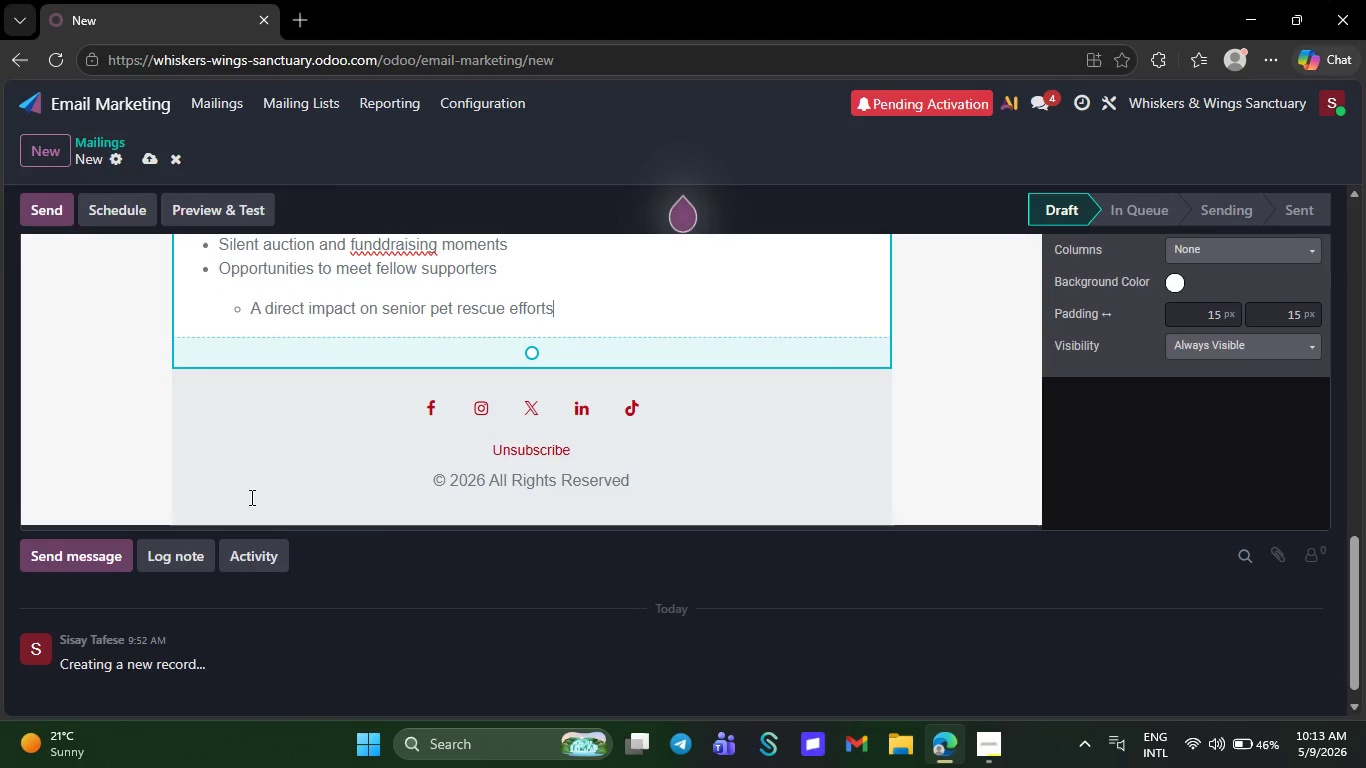 
key(Control+Z)
 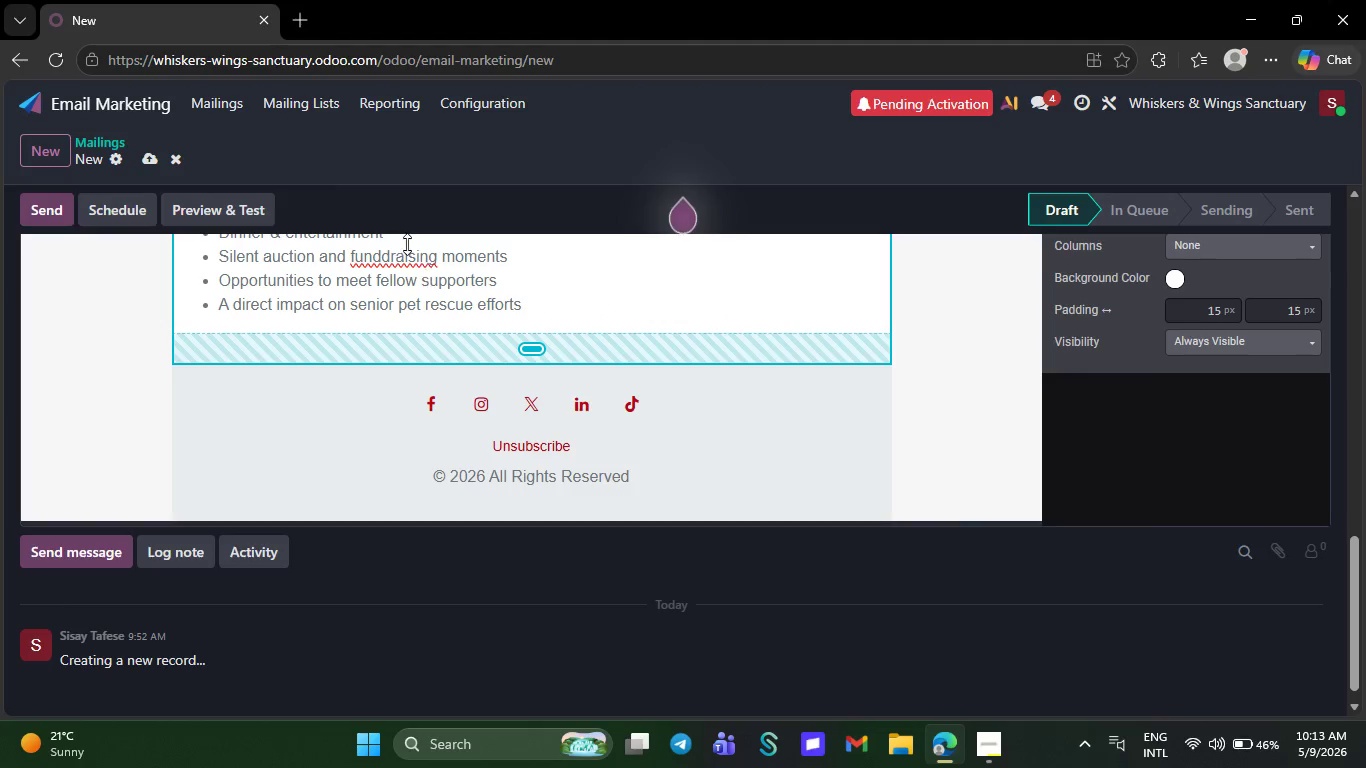 
wait(6.92)
 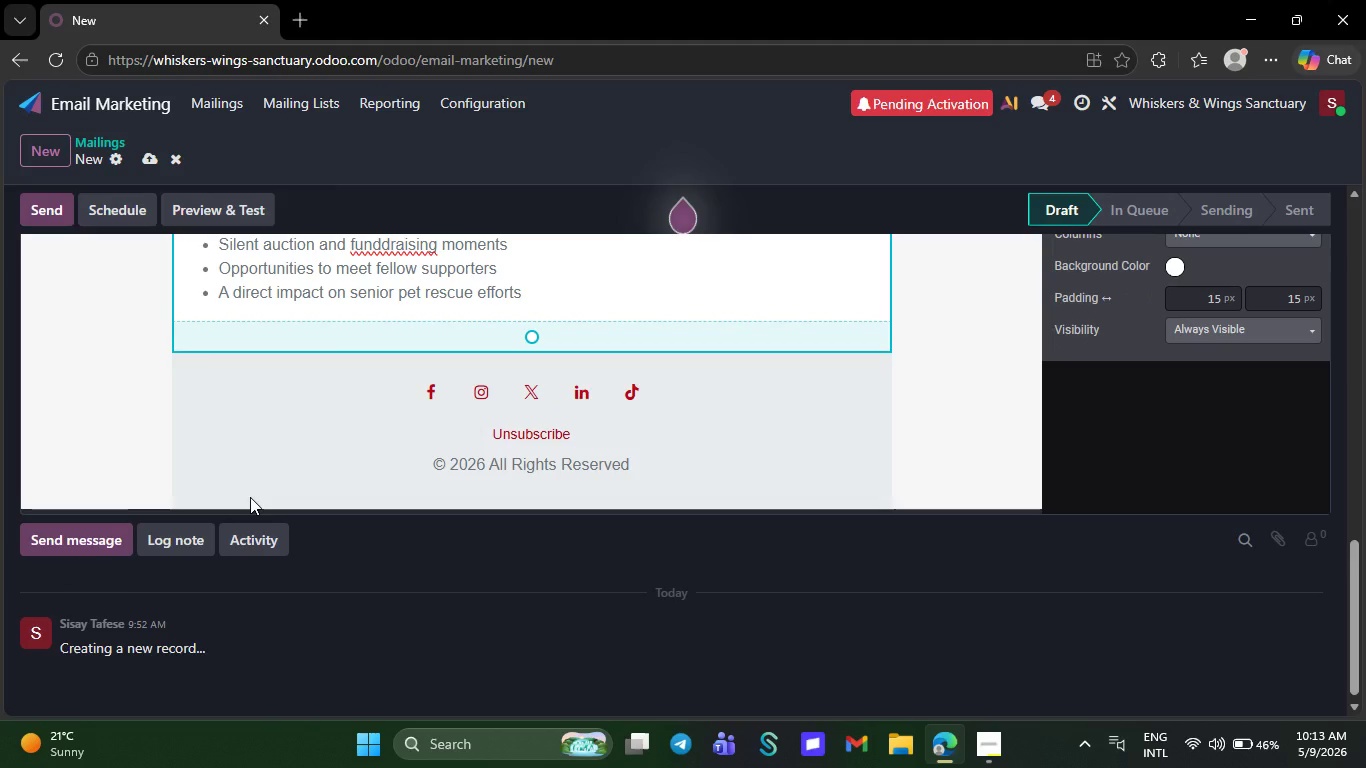 
right_click([395, 247])
 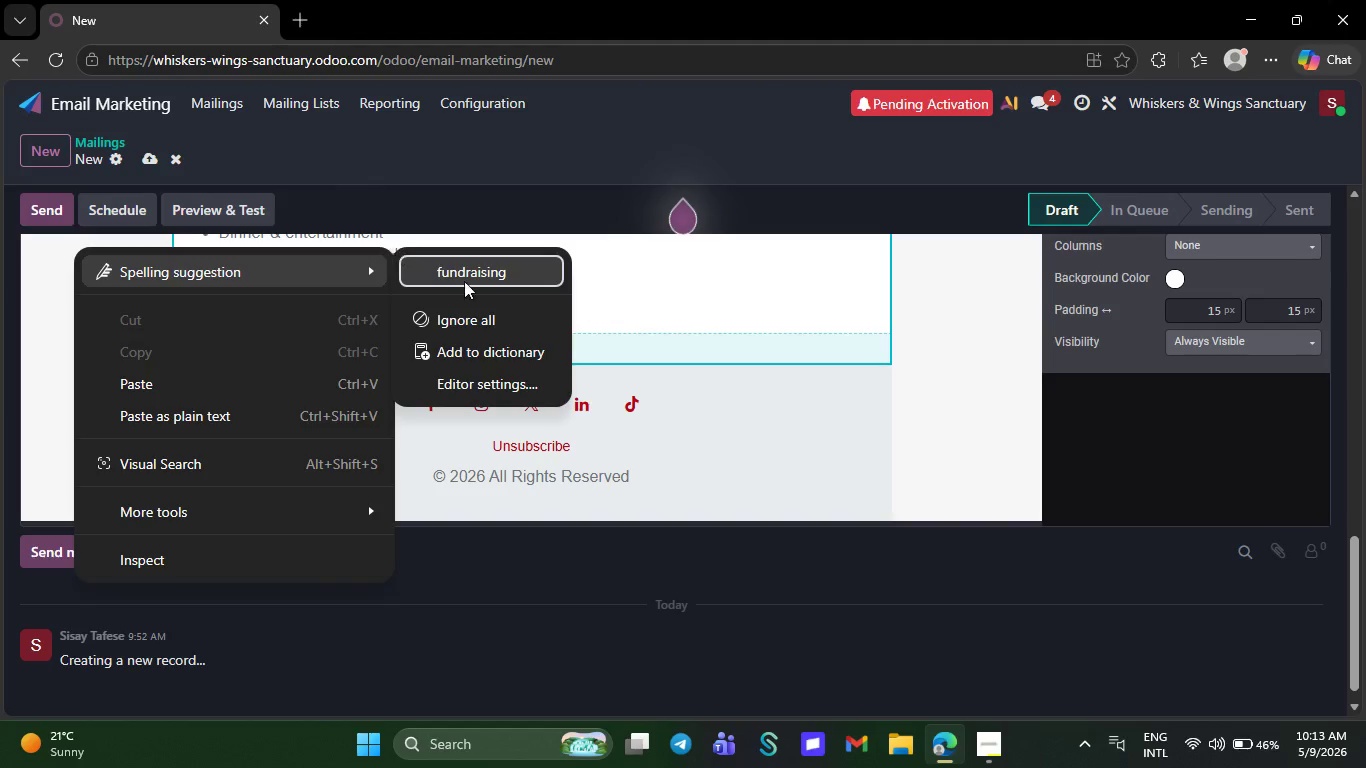 
left_click([496, 279])
 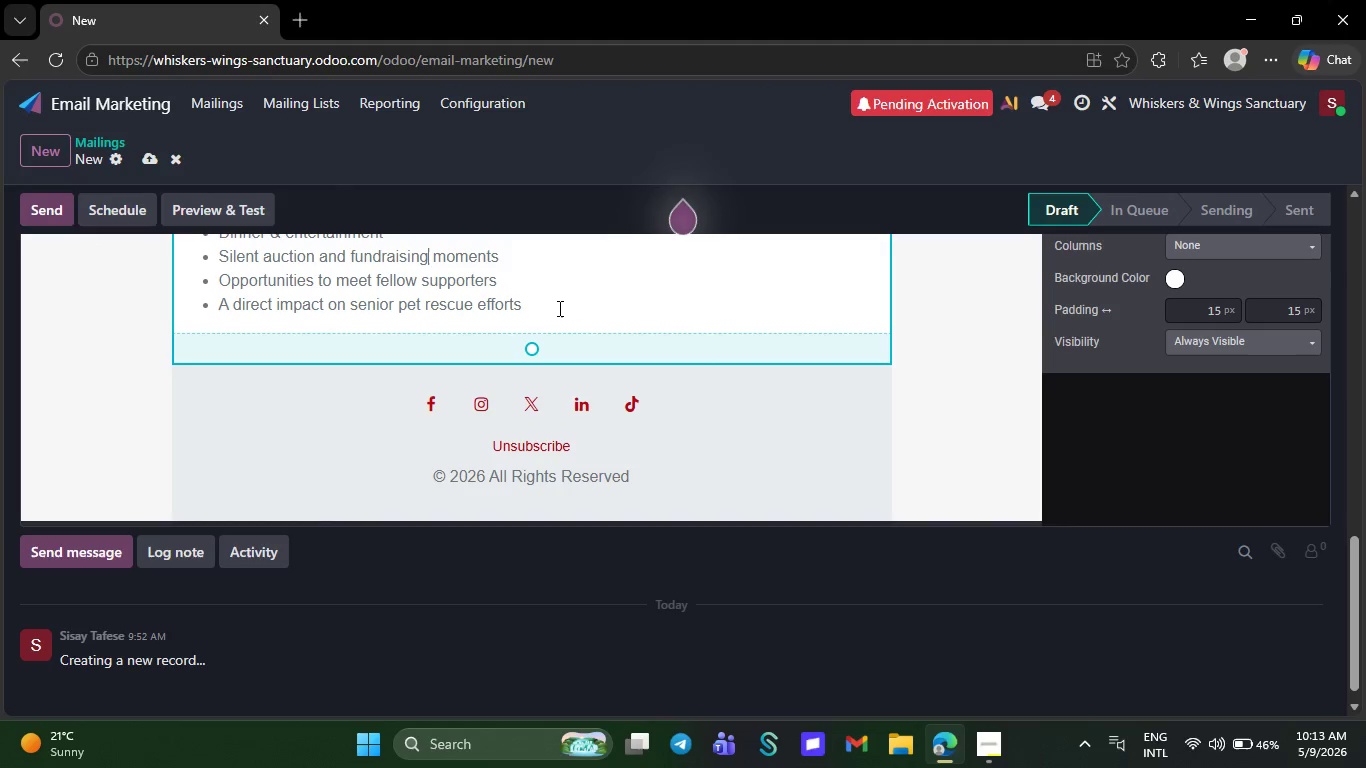 
left_click([558, 308])
 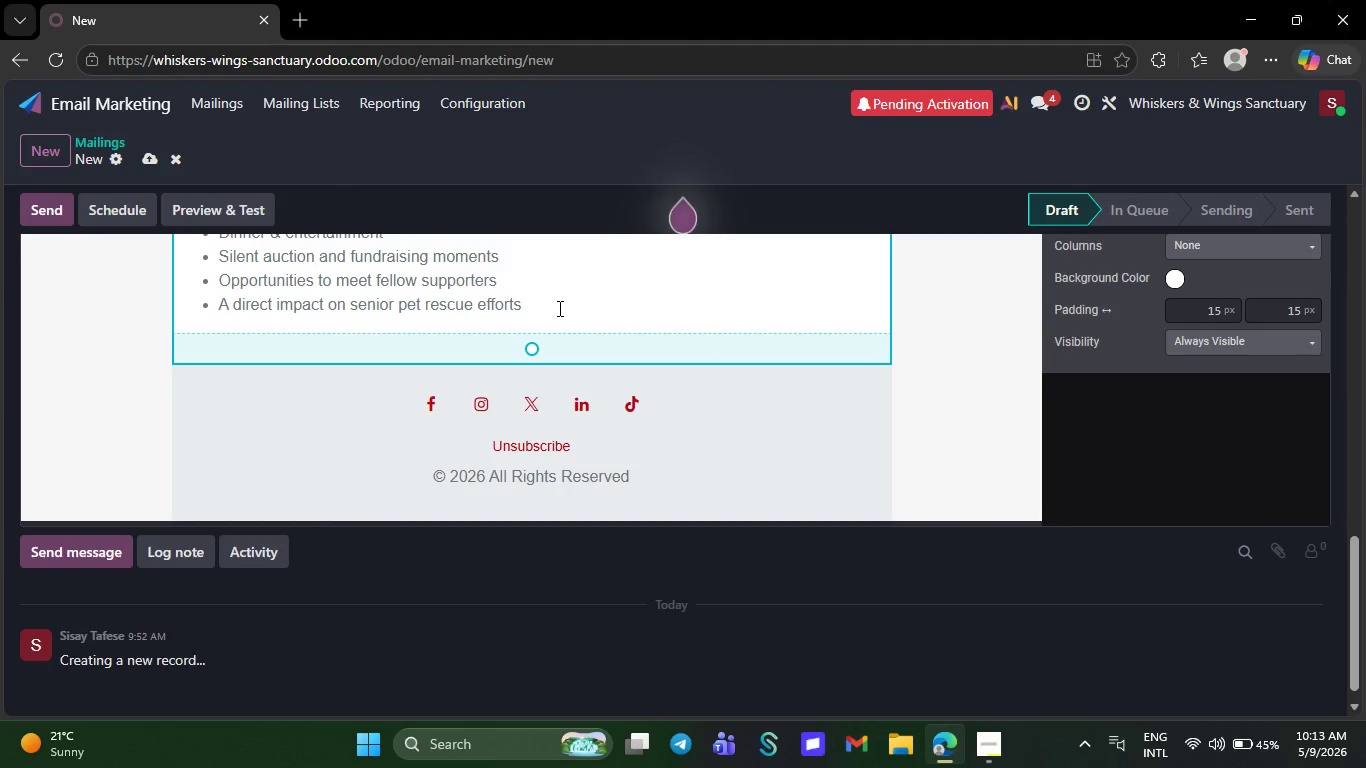 
key(NumpadEnter)
key(Backspace)
key(Backspace)
type(Everry)
key(Backspace)
key(Backspace)
key(Backspace)
type(ry ticket j)
key(Backspace)
type(helps)
 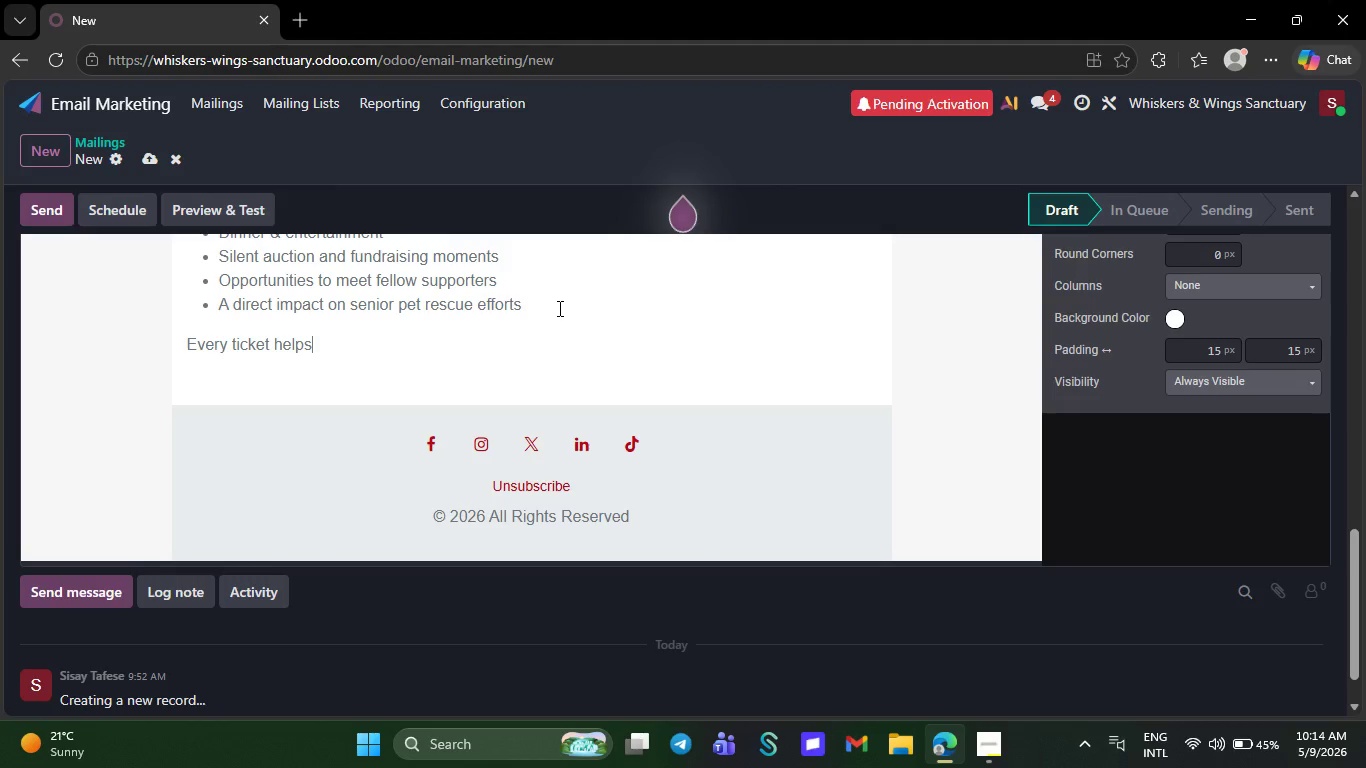 
wait(15.95)
 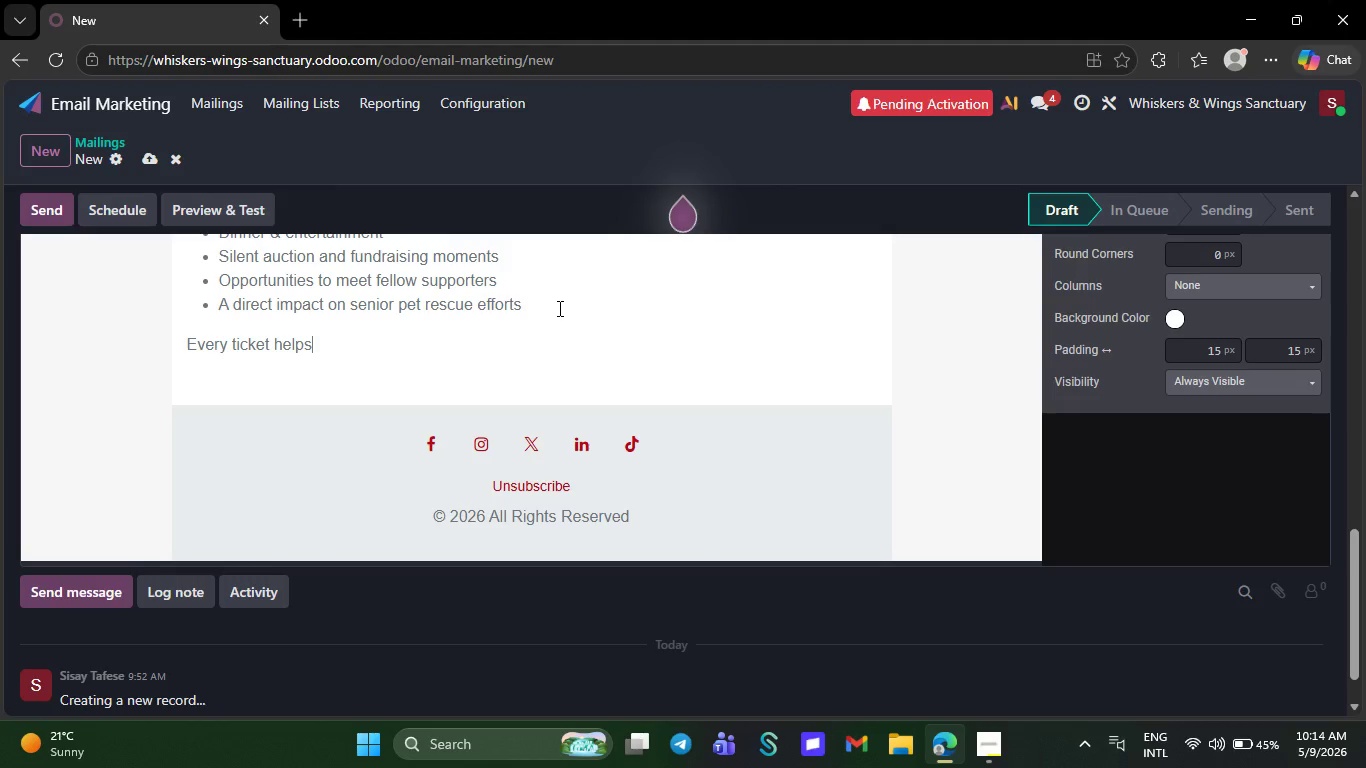 
type( provide life-savind)
key(Backspace)
type(g support for older pets who are waiting for safety, healing and )
 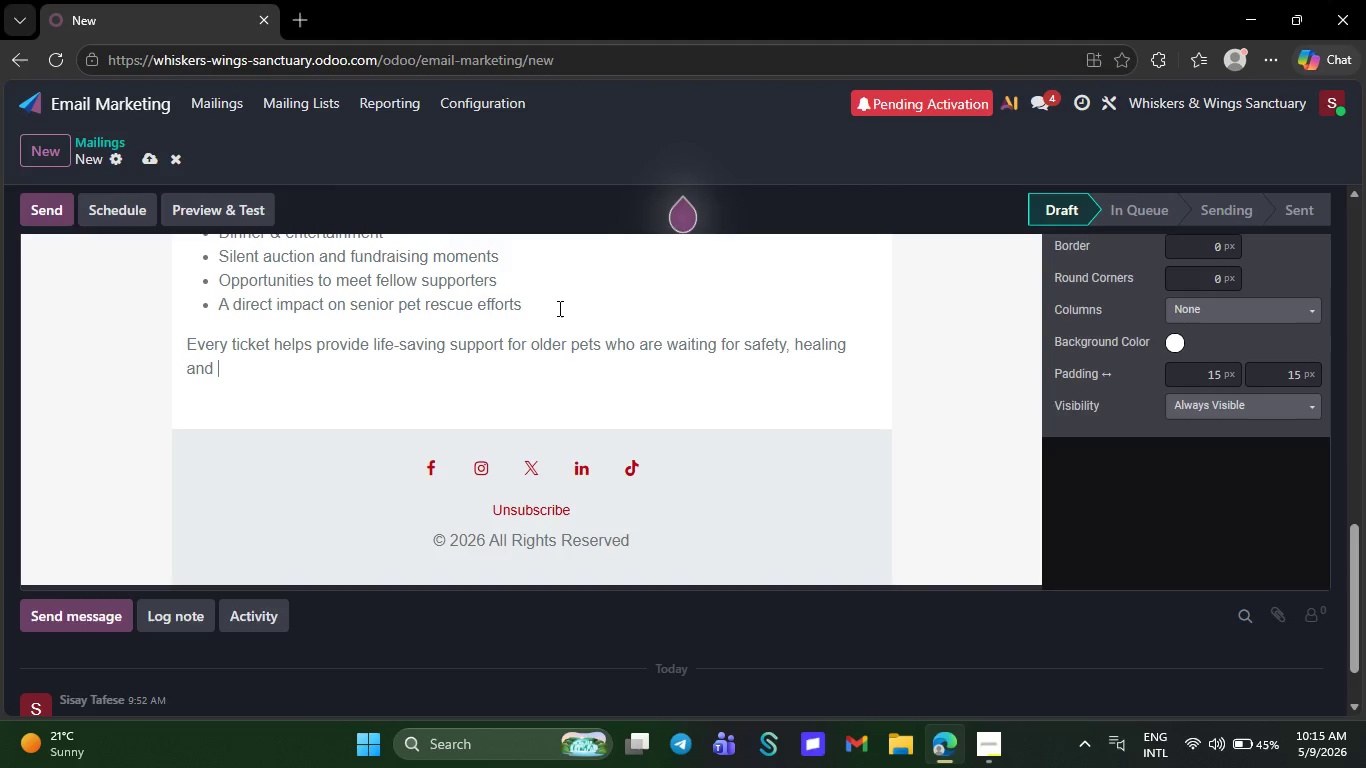 
type(a forever home)
 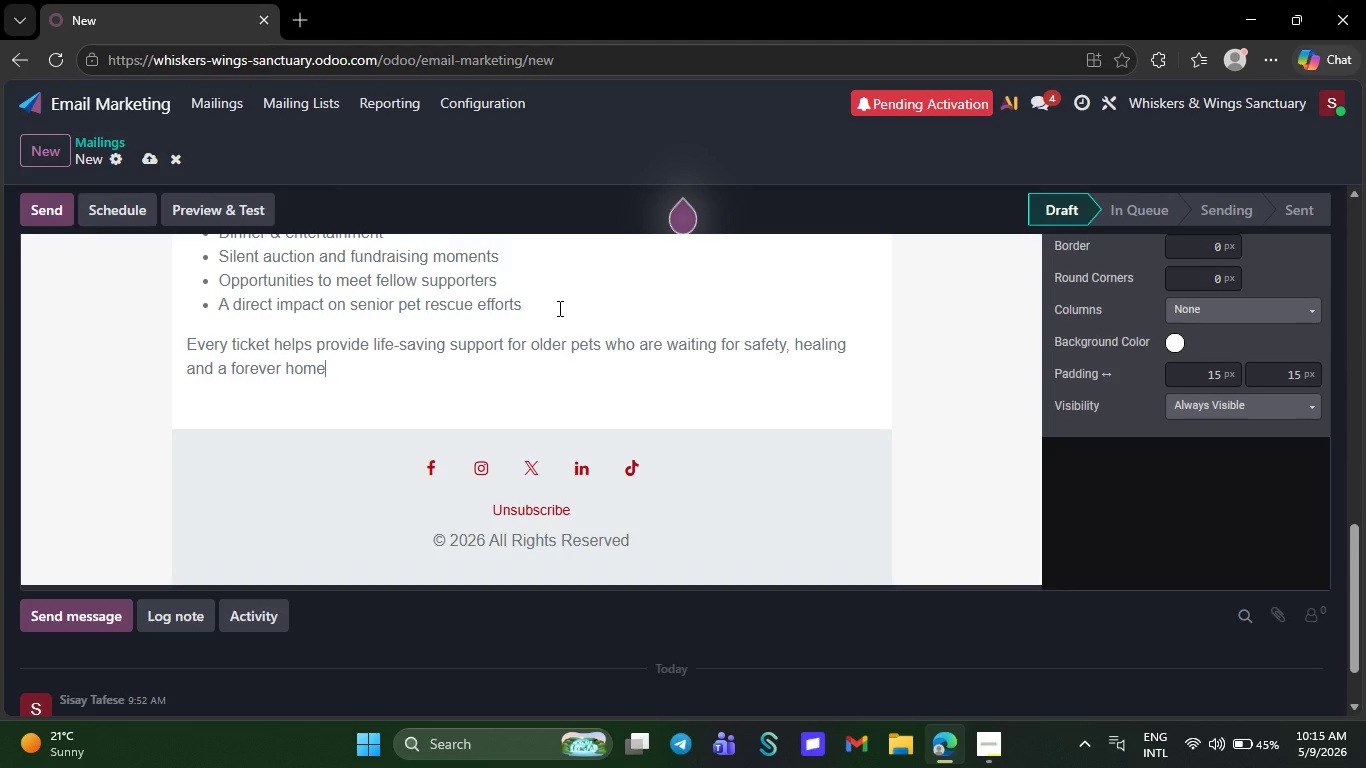 
key(Period)
 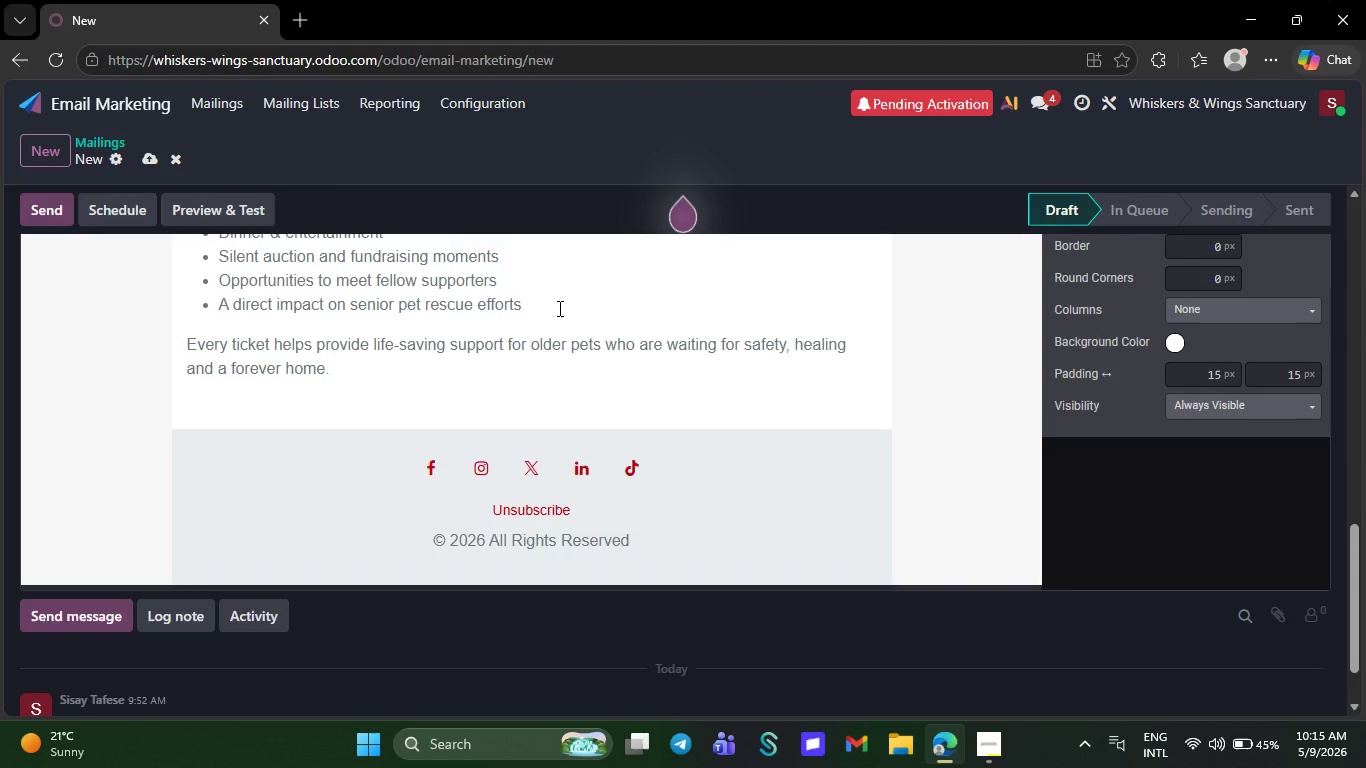 
key(NumpadEnter)
 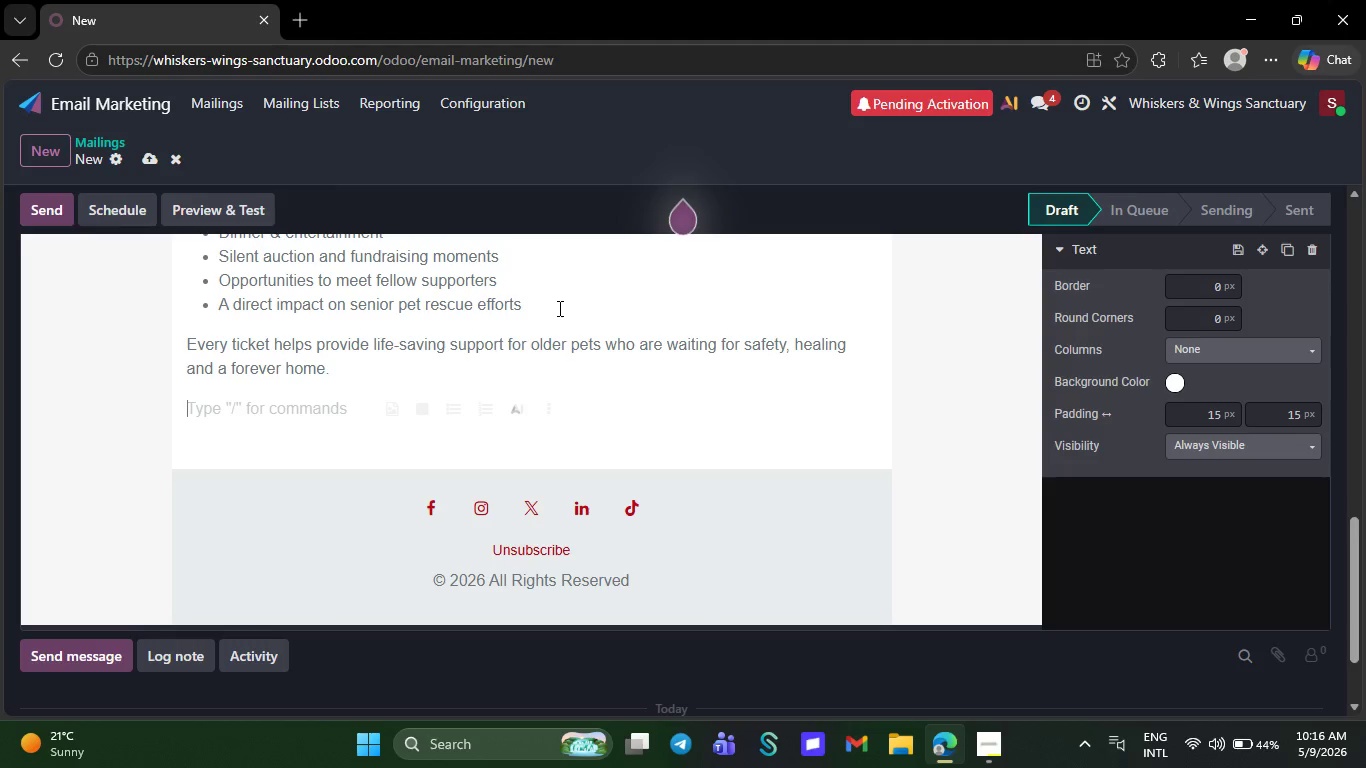 
wait(10.89)
 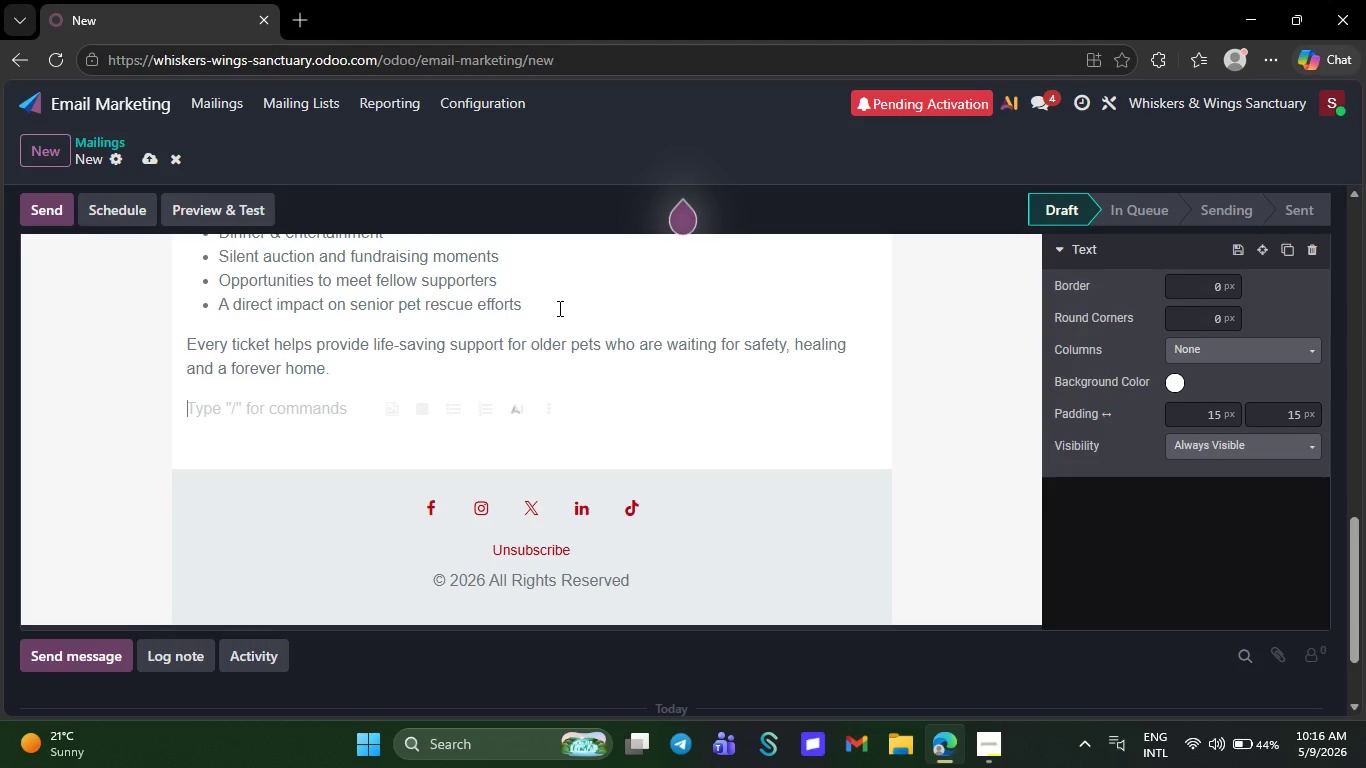 
key(CapsLock)
 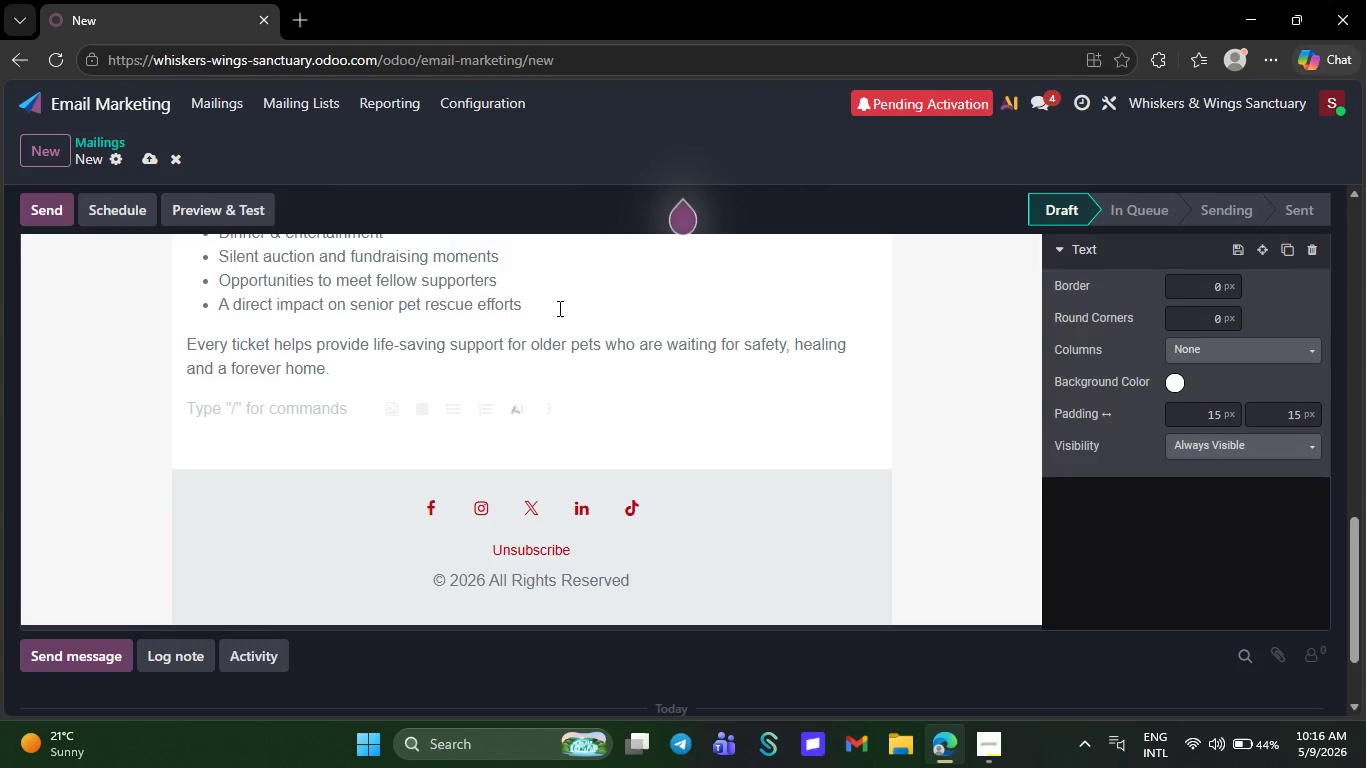 
key(T)
 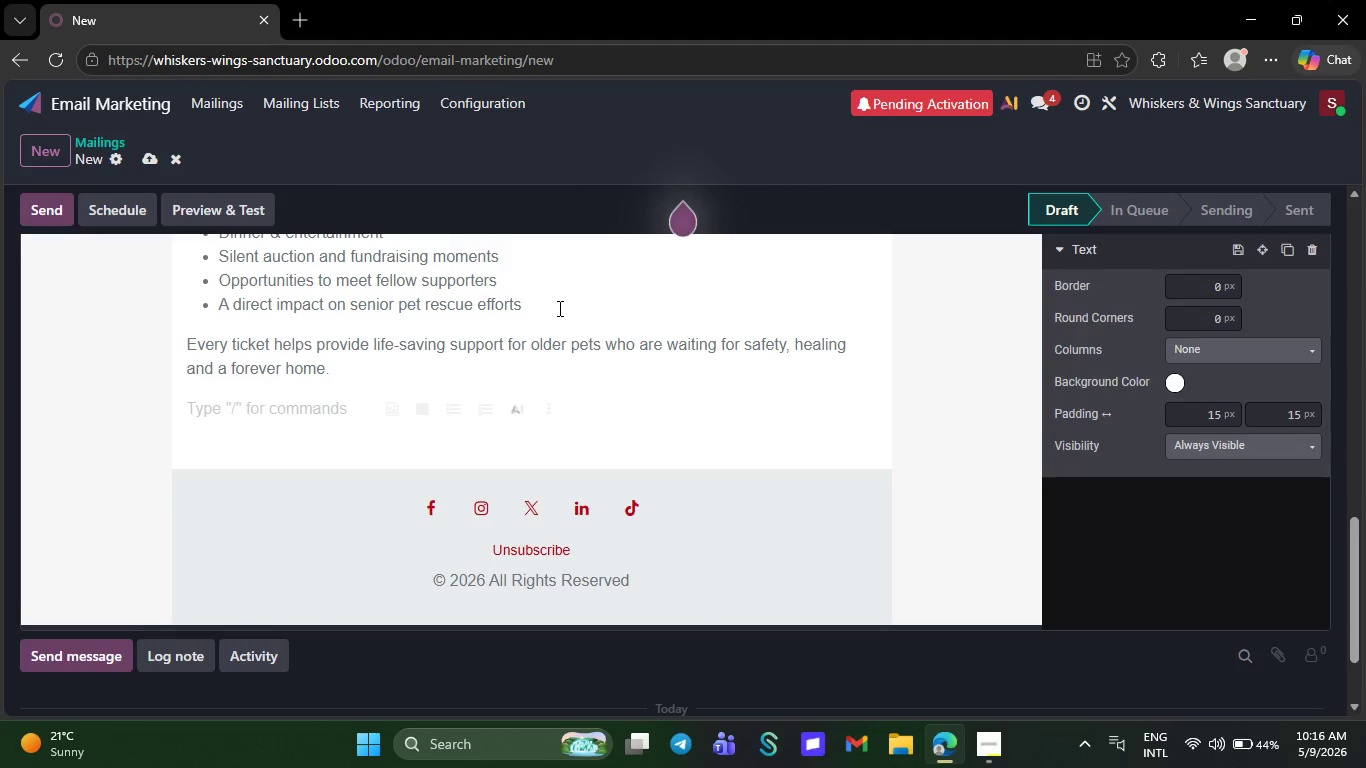 
key(CapsLock)
 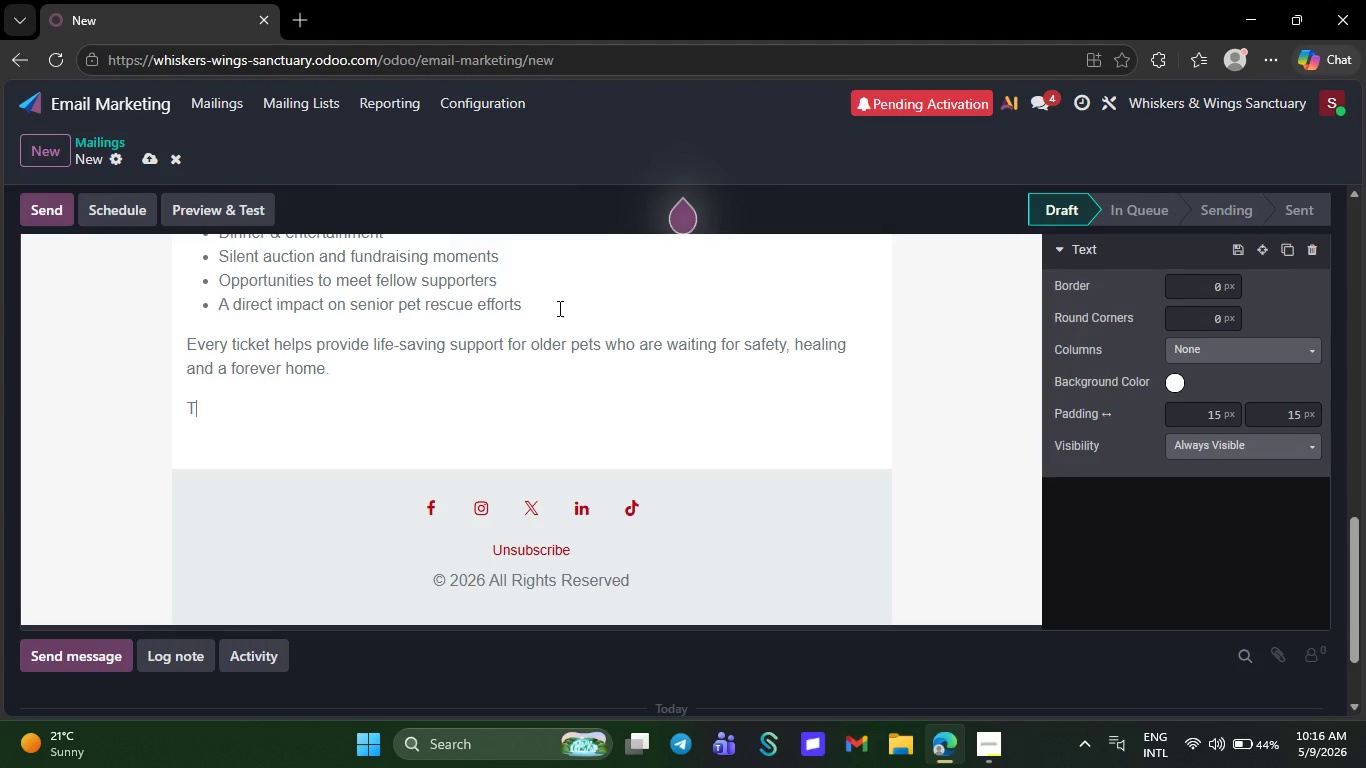 
type(hanks )
key(Backspace)
key(Backspace)
type( you for helping senior pets receive the dgni)
 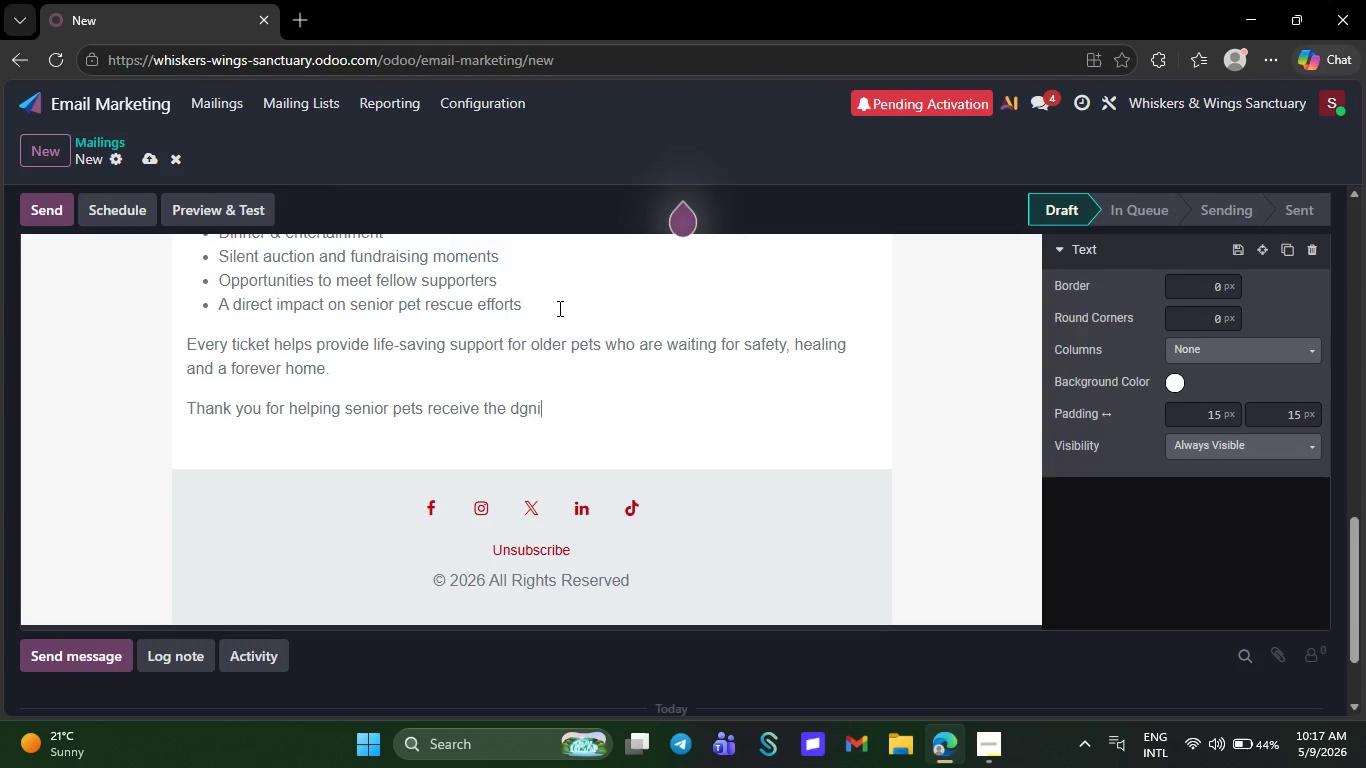 
key(Backspace)
 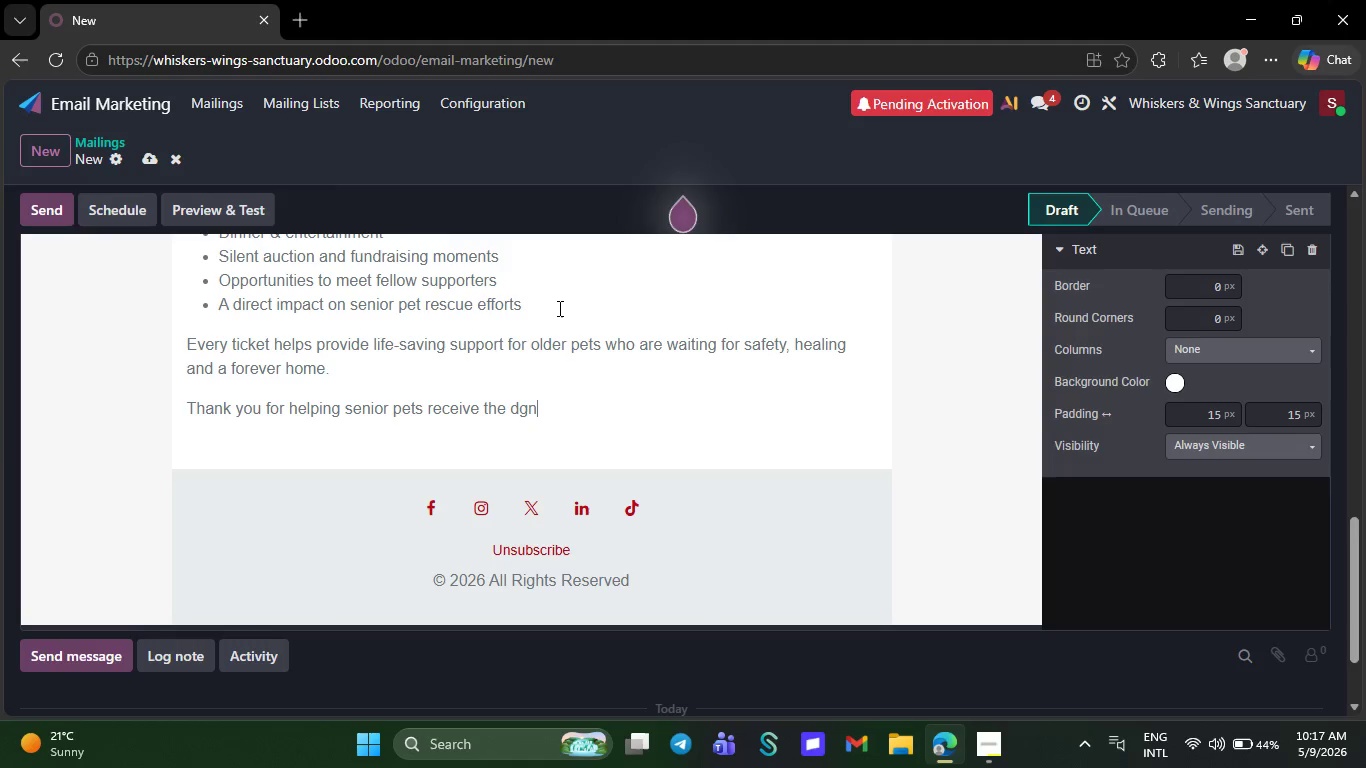 
key(Backspace)
 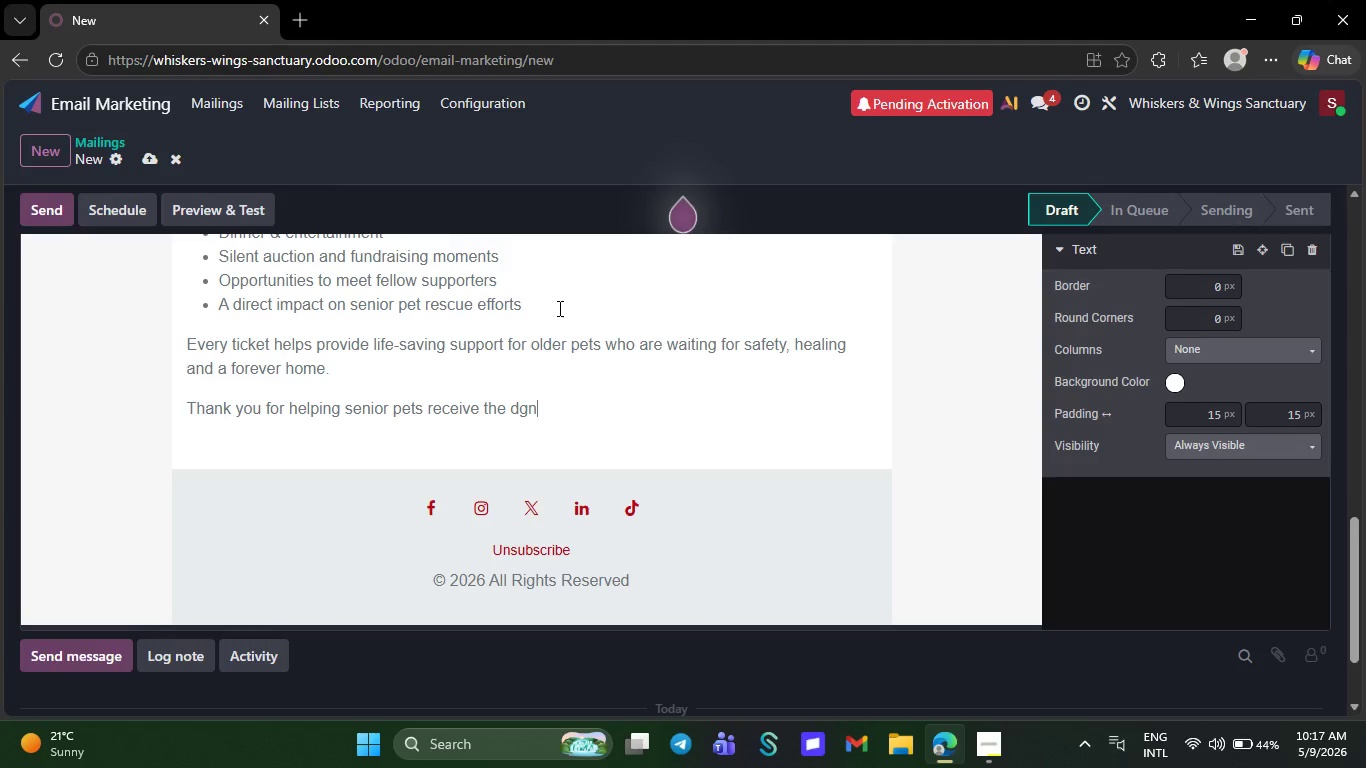 
key(Backspace)
 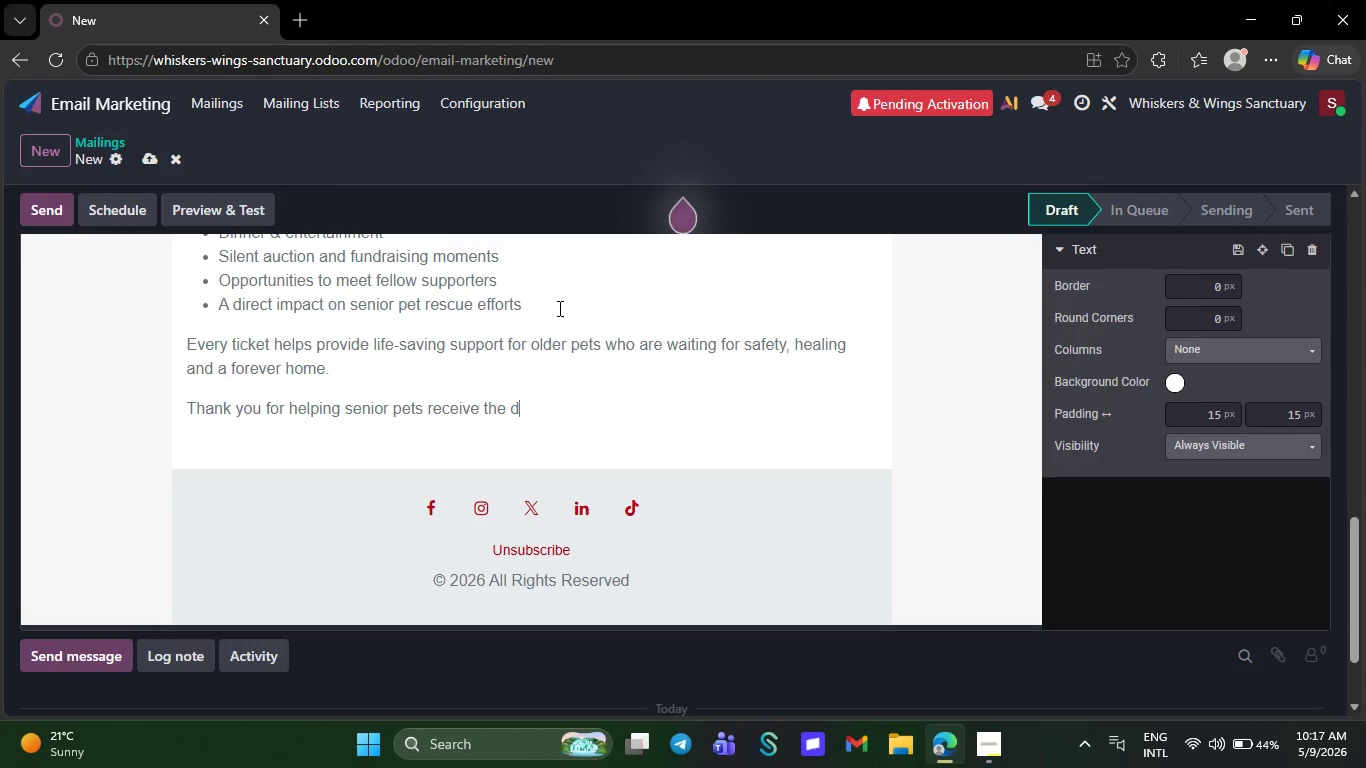 
key(I)
 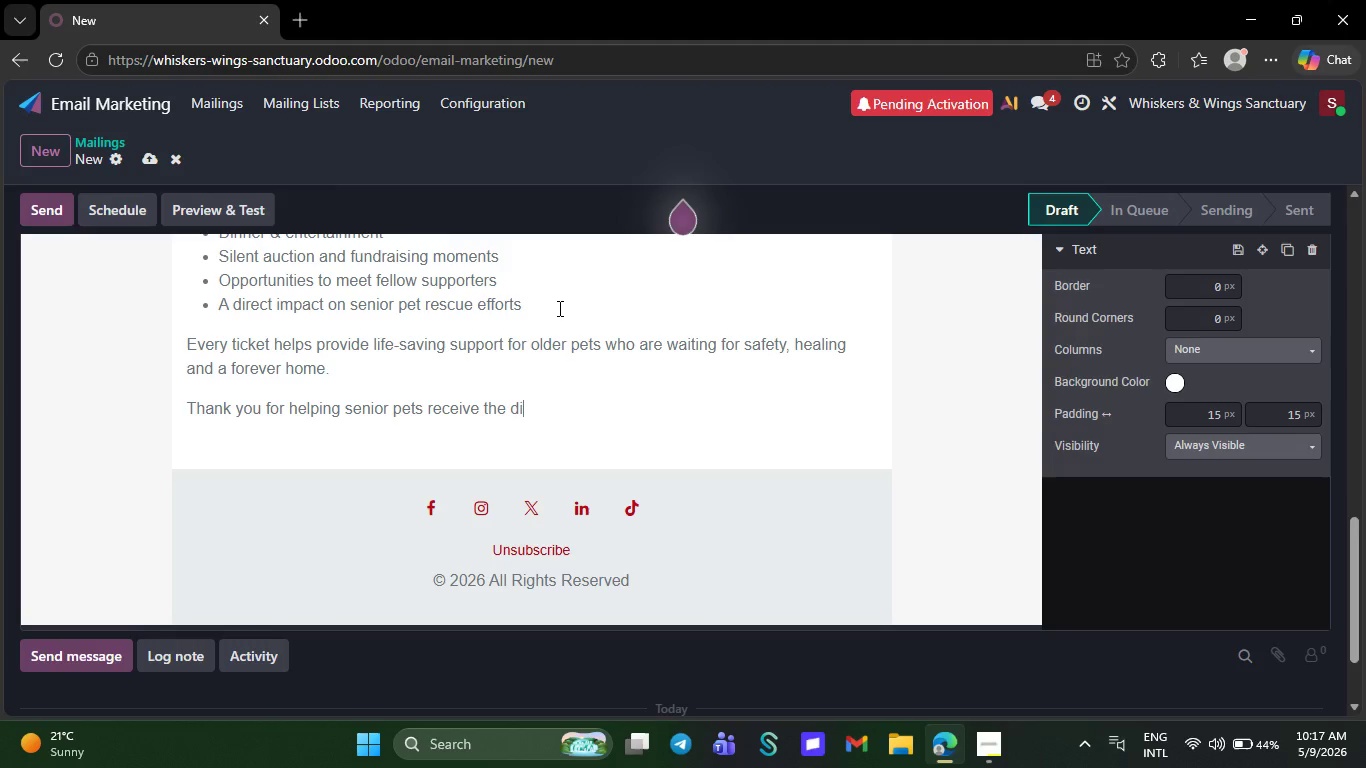 
wait(5.03)
 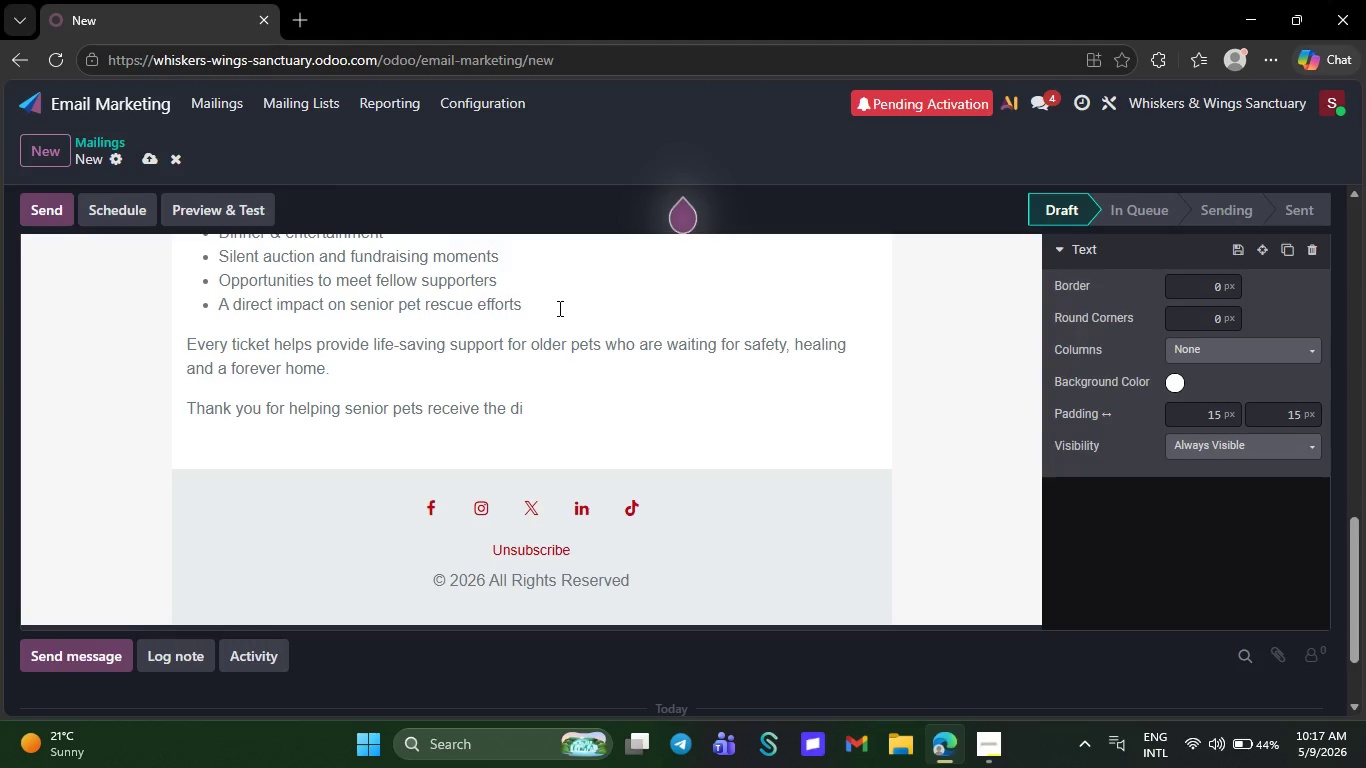 
type(gnity, care, ab)
key(Backspace)
type(nd compassion they deserve.)
 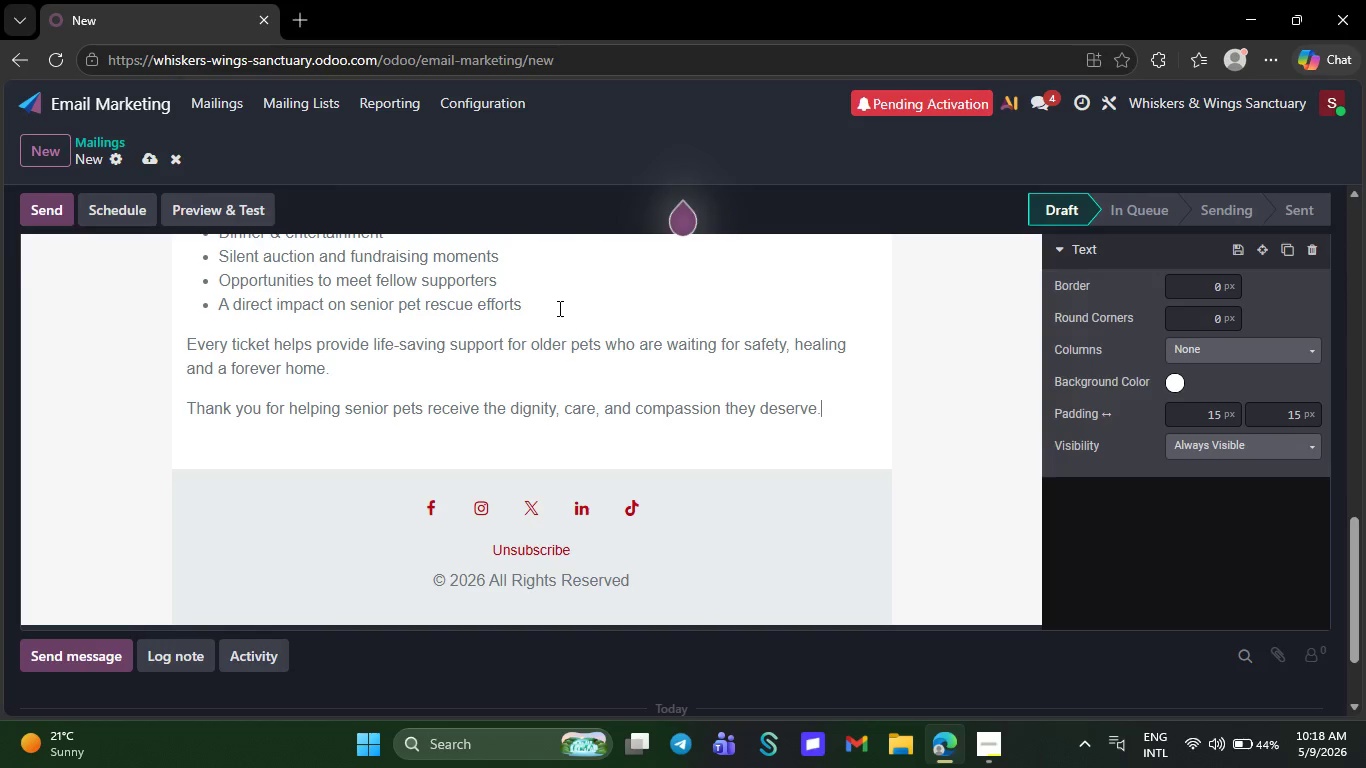 
wait(26.7)
 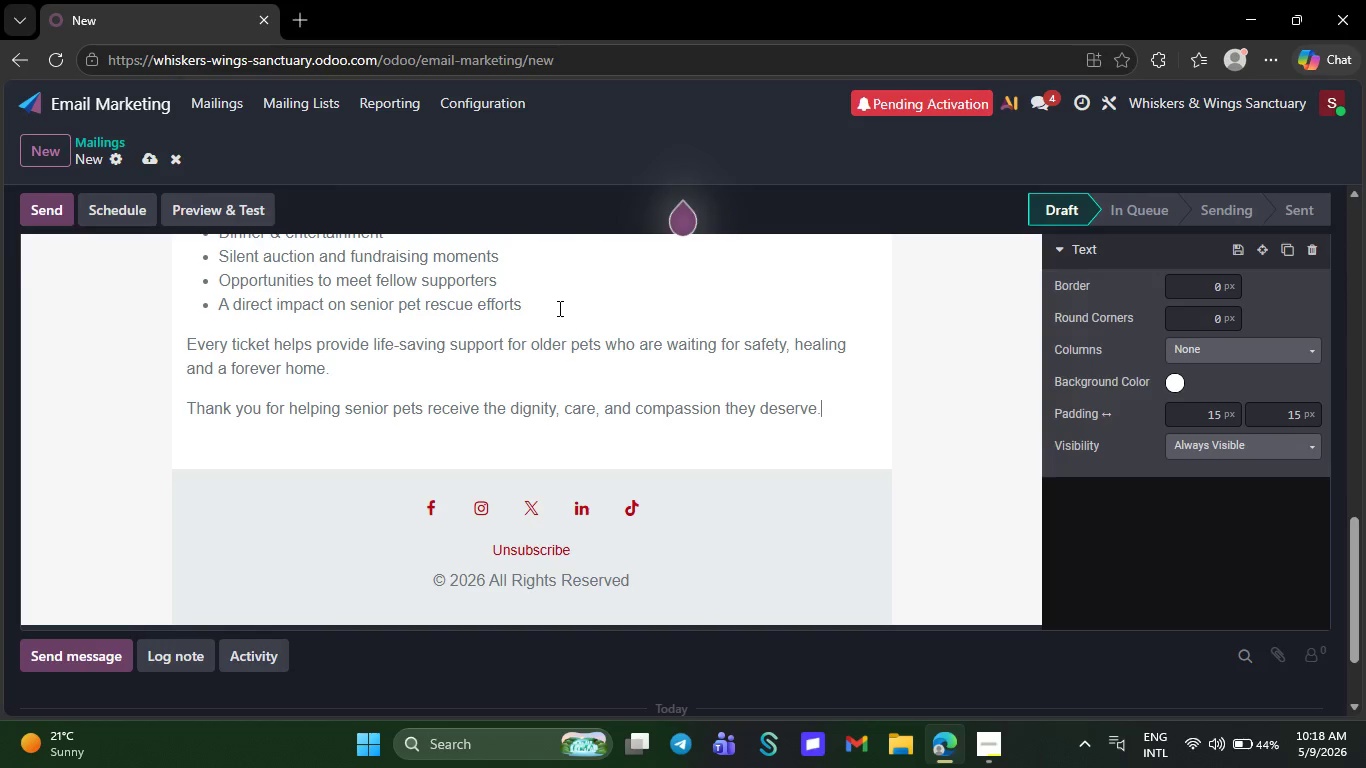 
key(NumpadEnter)
type(See )
 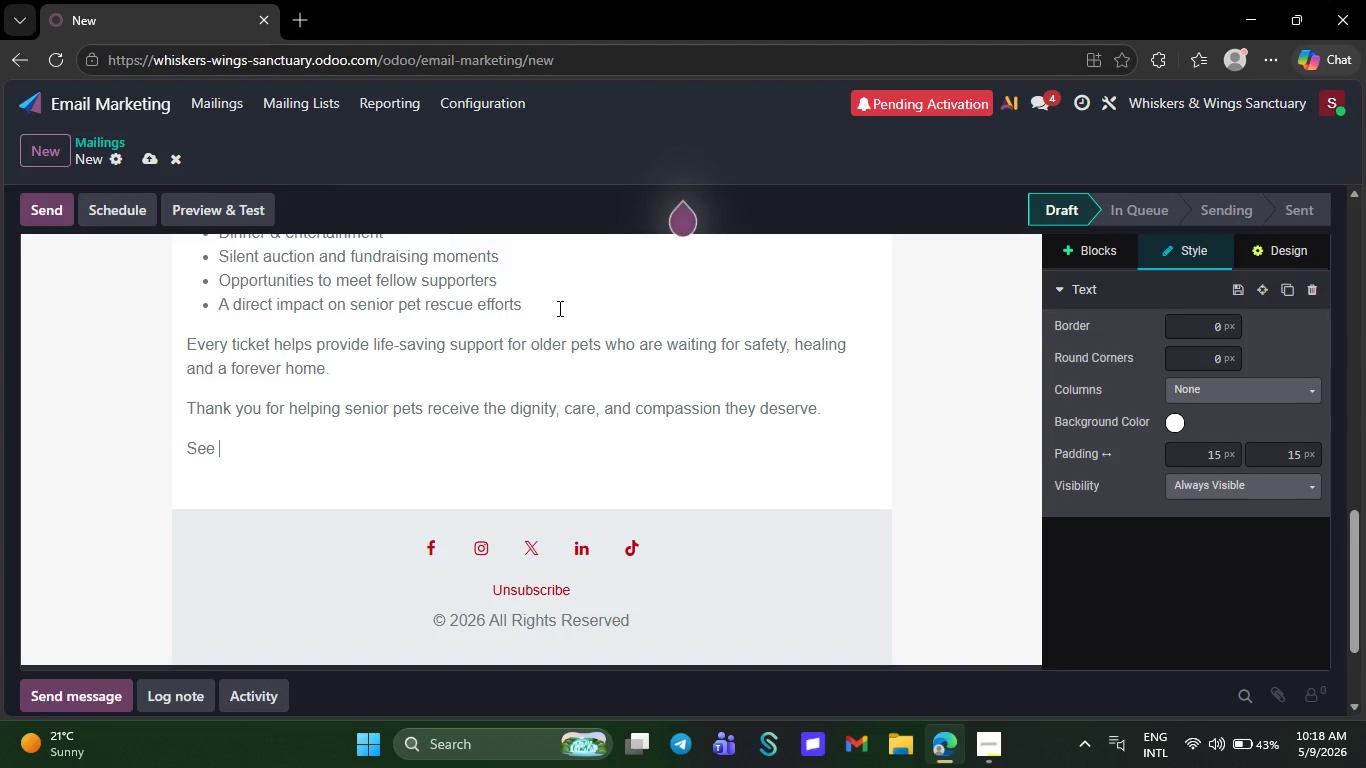 
type(you ar)
key(Backspace)
type(tb)
key(Backspace)
type( the gala,)
 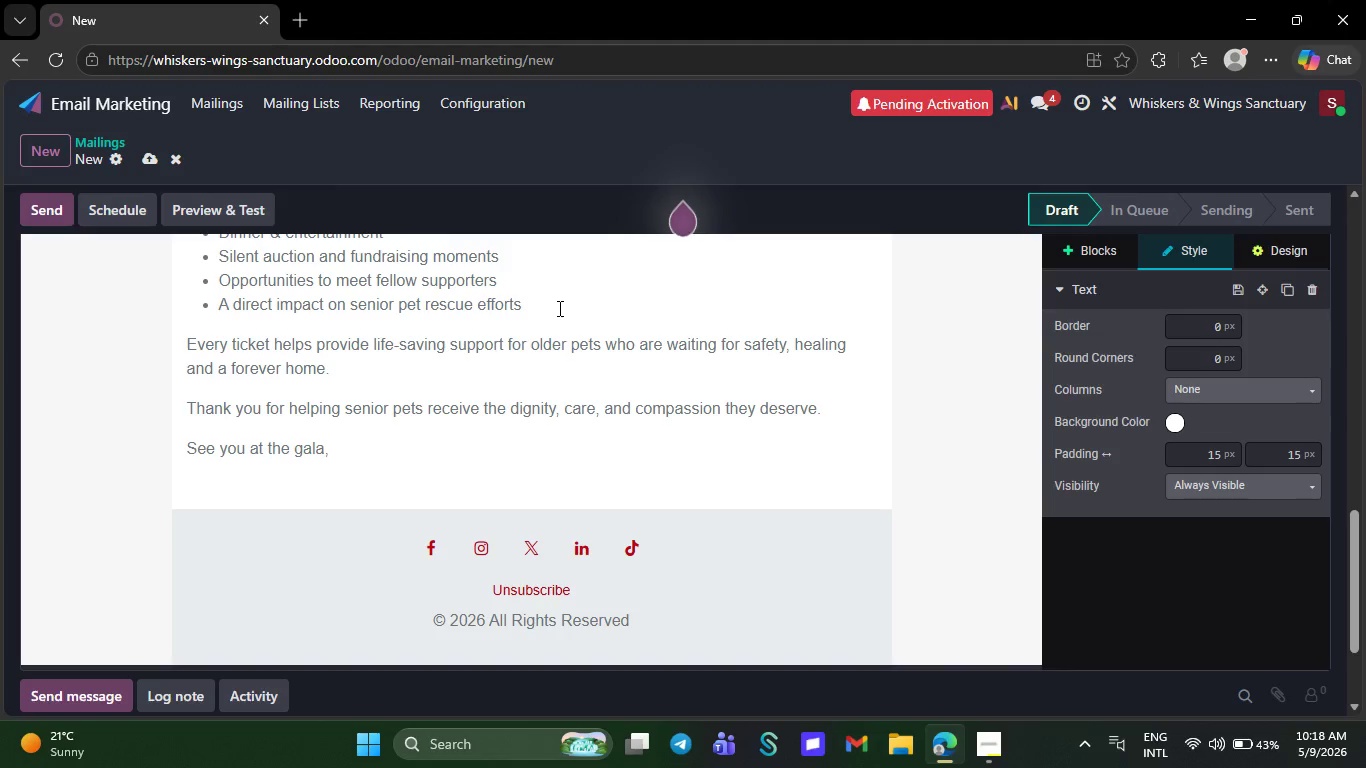 
key(Enter)
 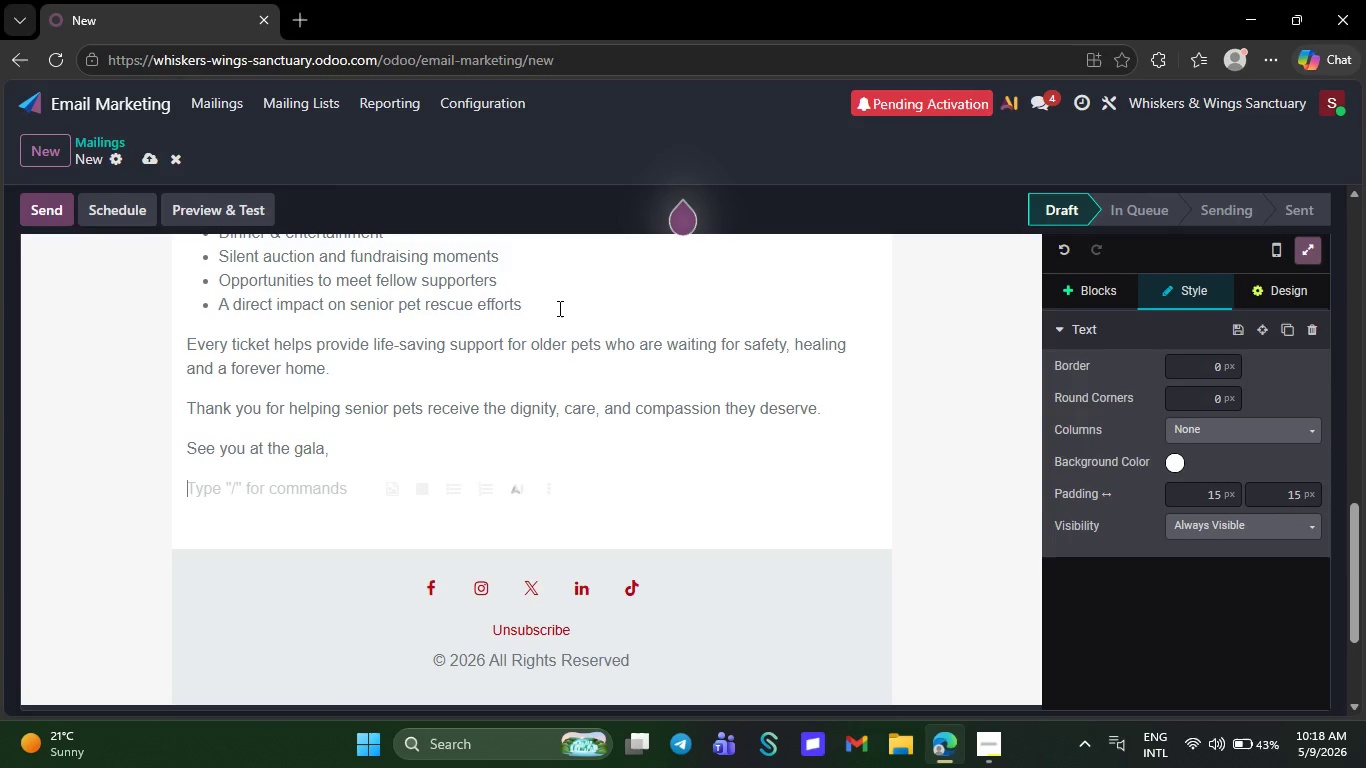 
key(Backspace)
 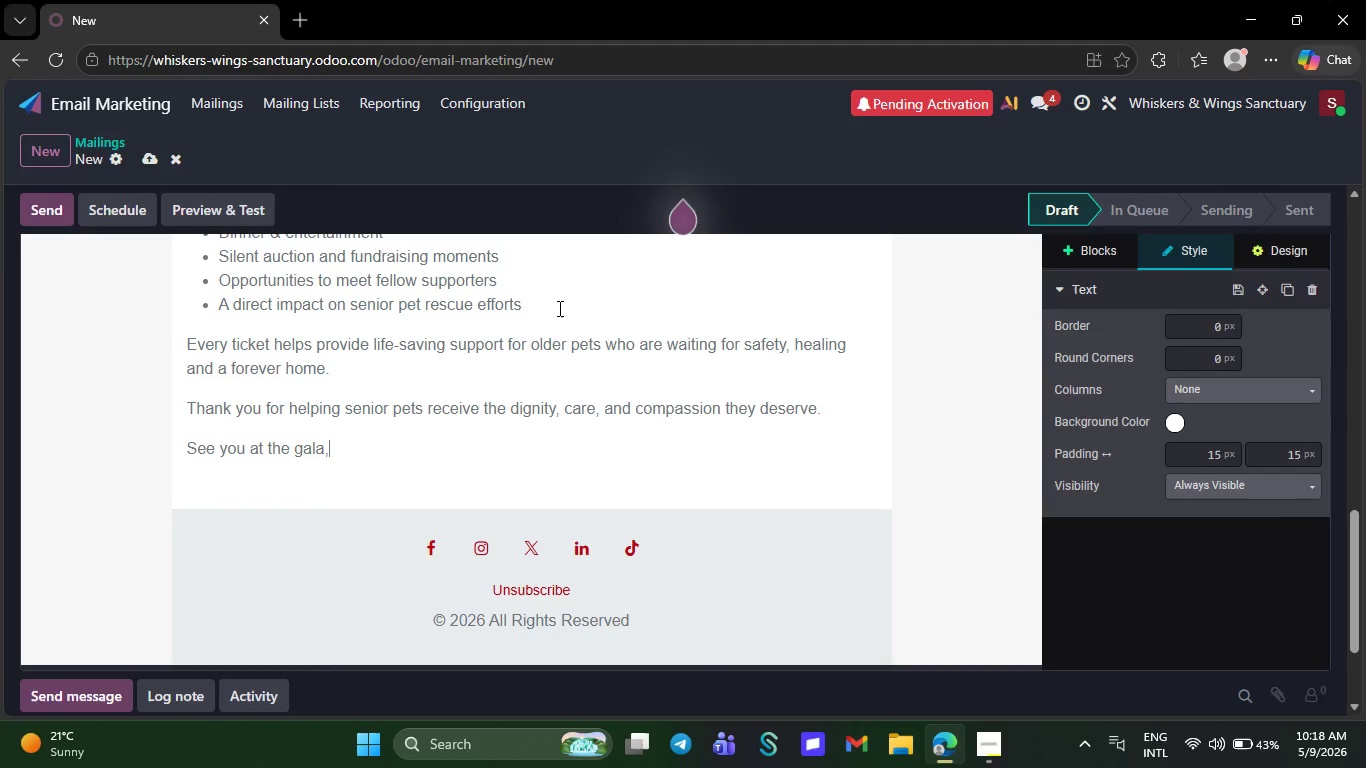 
key(Shift+ShiftRight)
 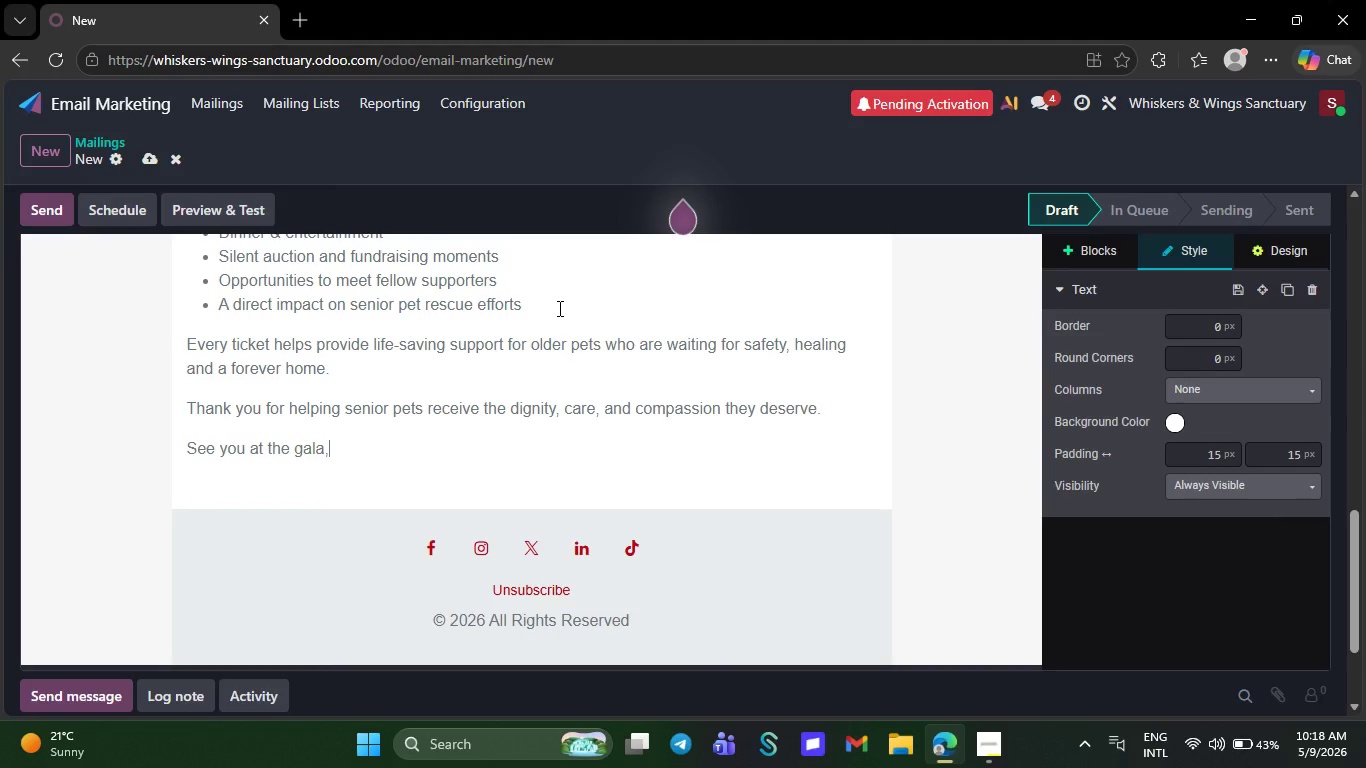 
key(Shift+Enter)
 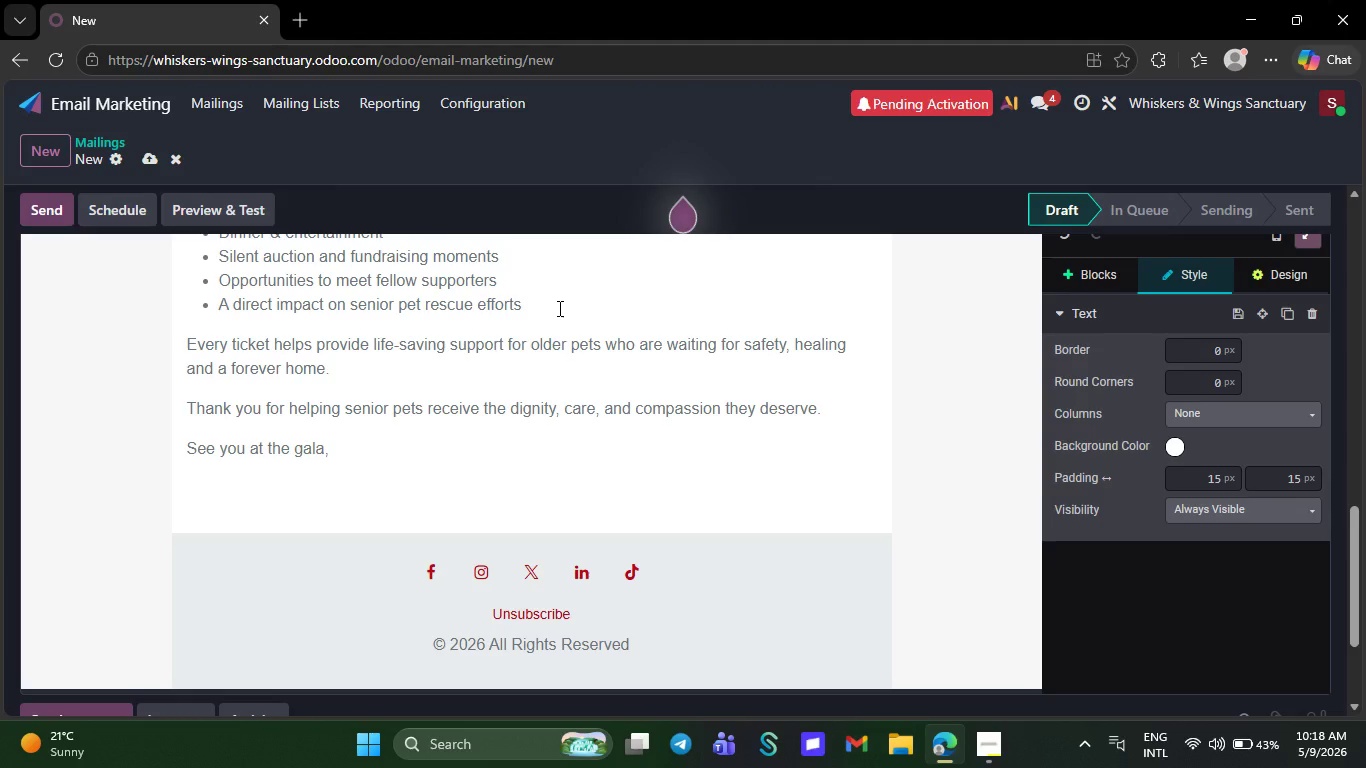 
type(The W)
 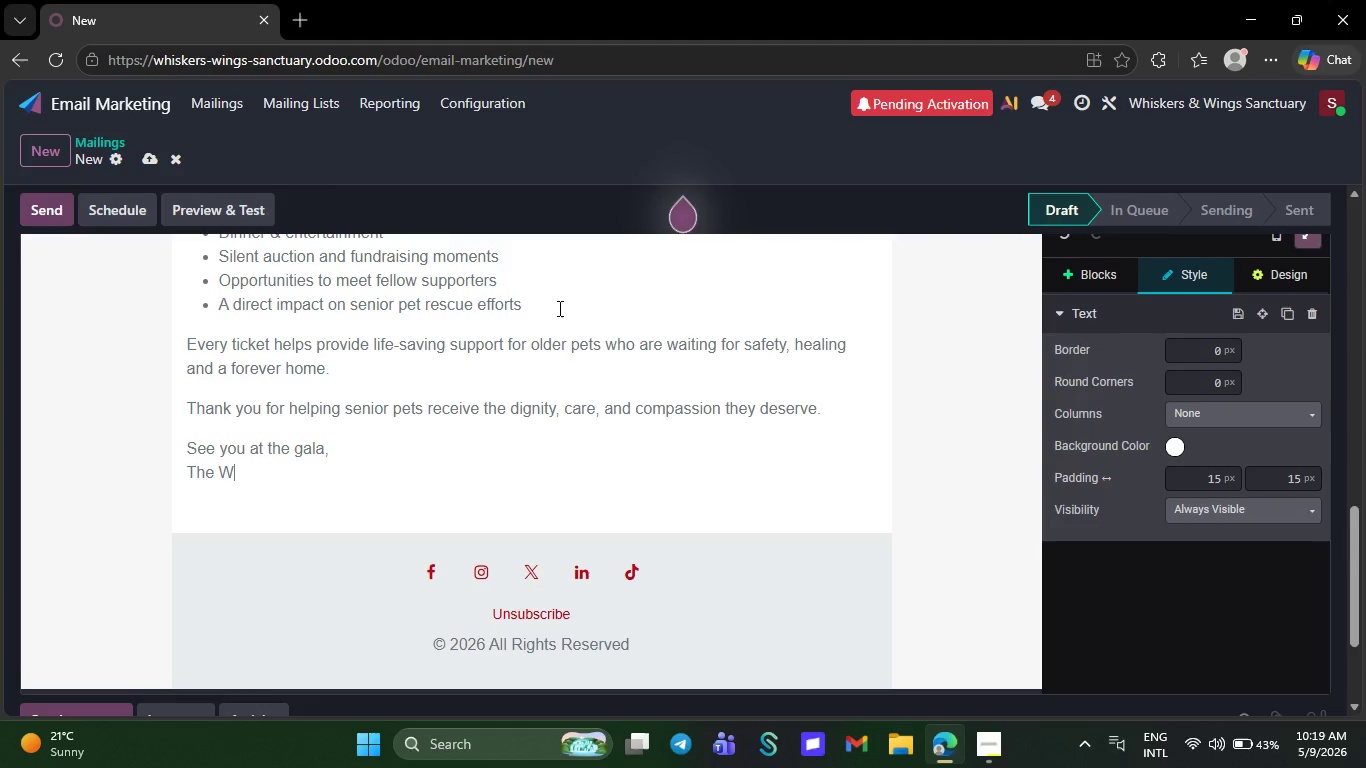 
type(ih)
key(Backspace)
key(Backspace)
type(hisker)
 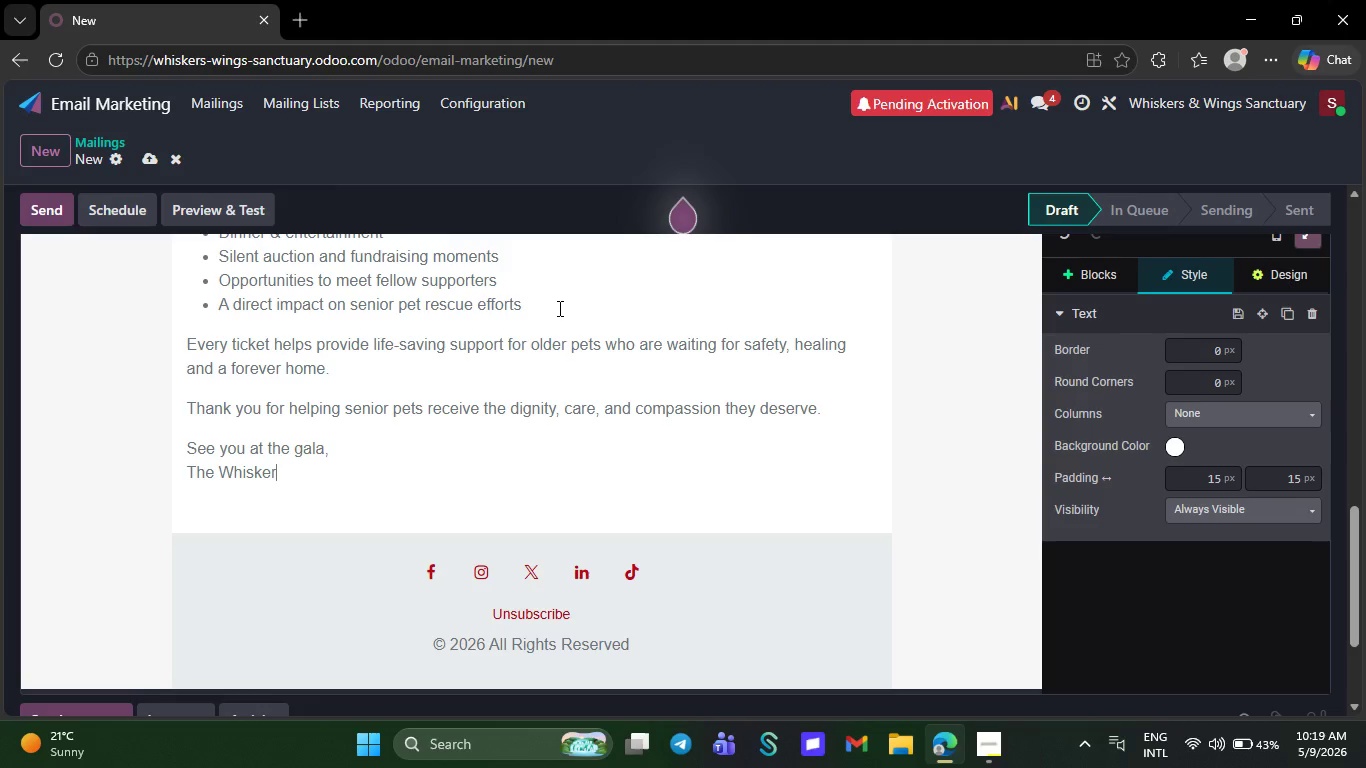 
key(S)
 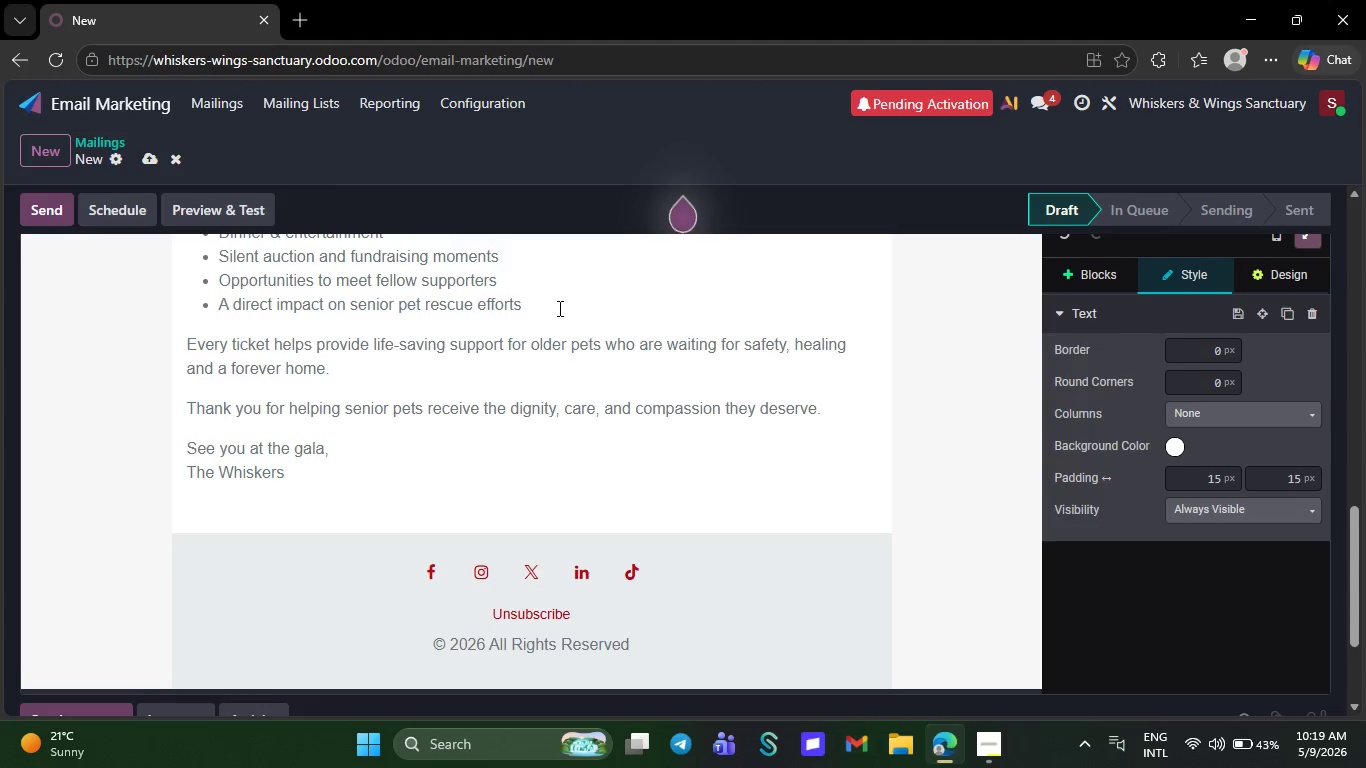 
key(Space)
 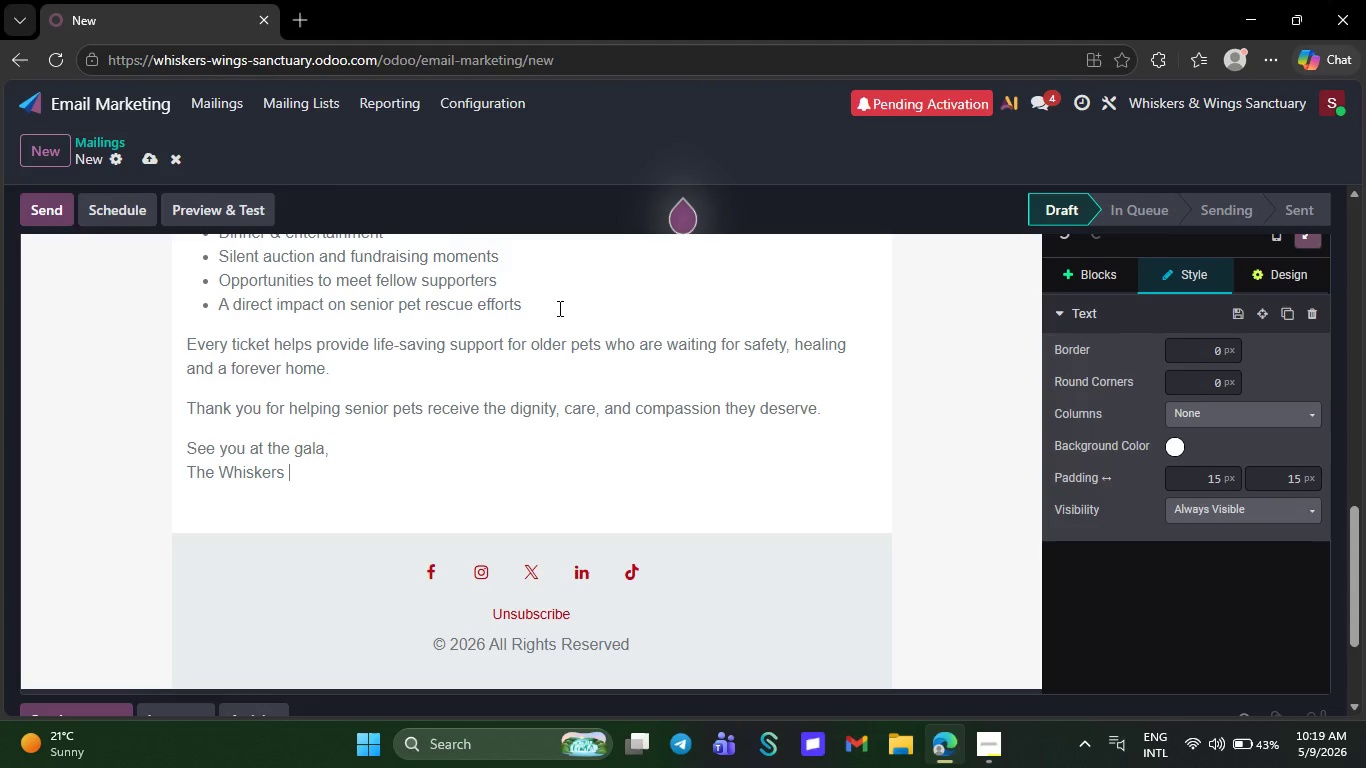 
wait(7.3)
 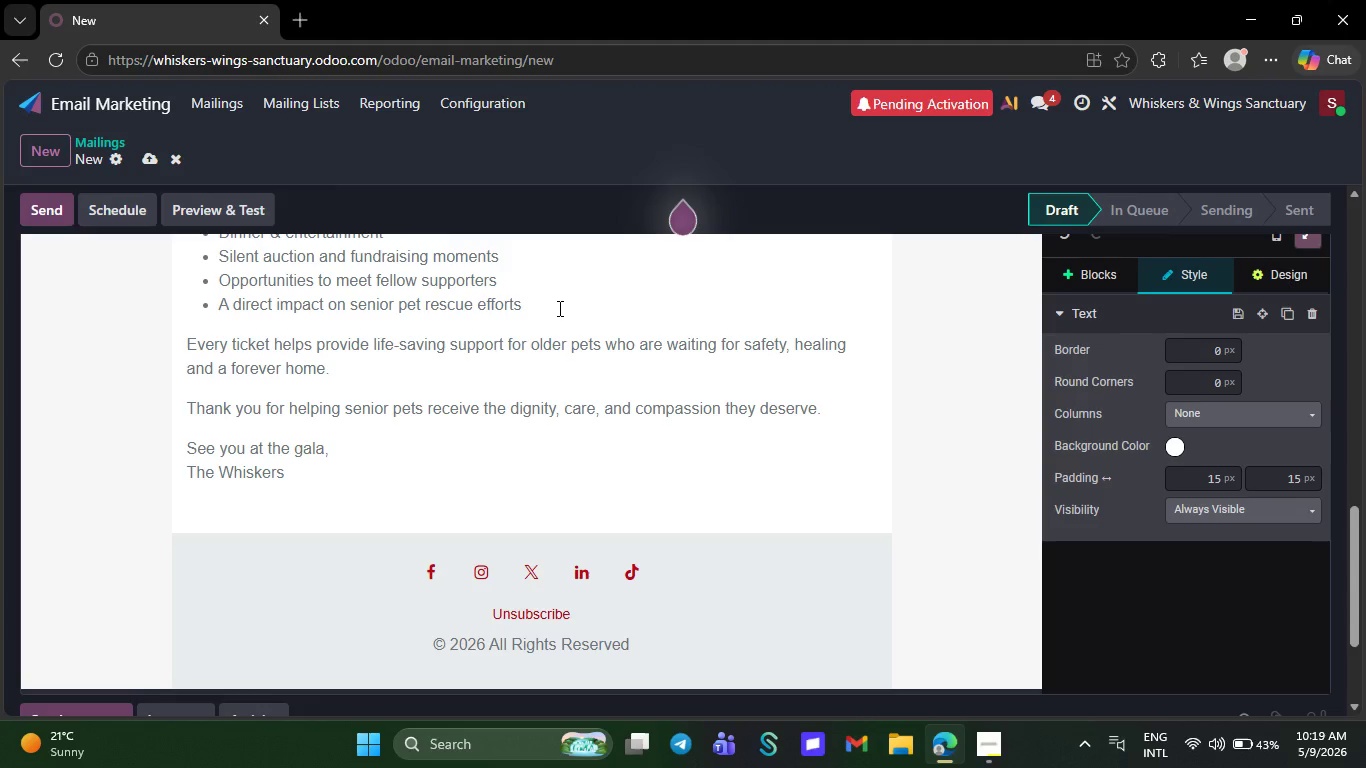 
type(& Wings San)
 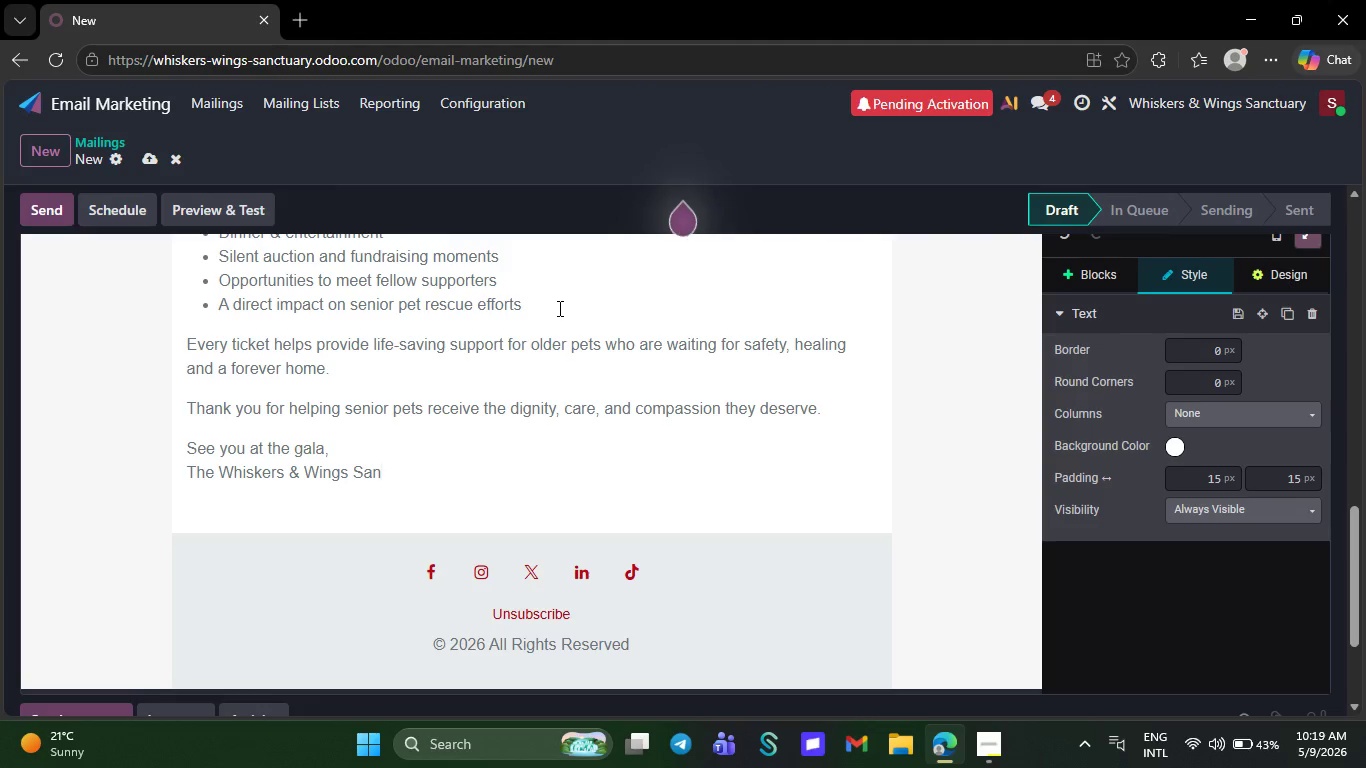 
type(ctuary Team)
 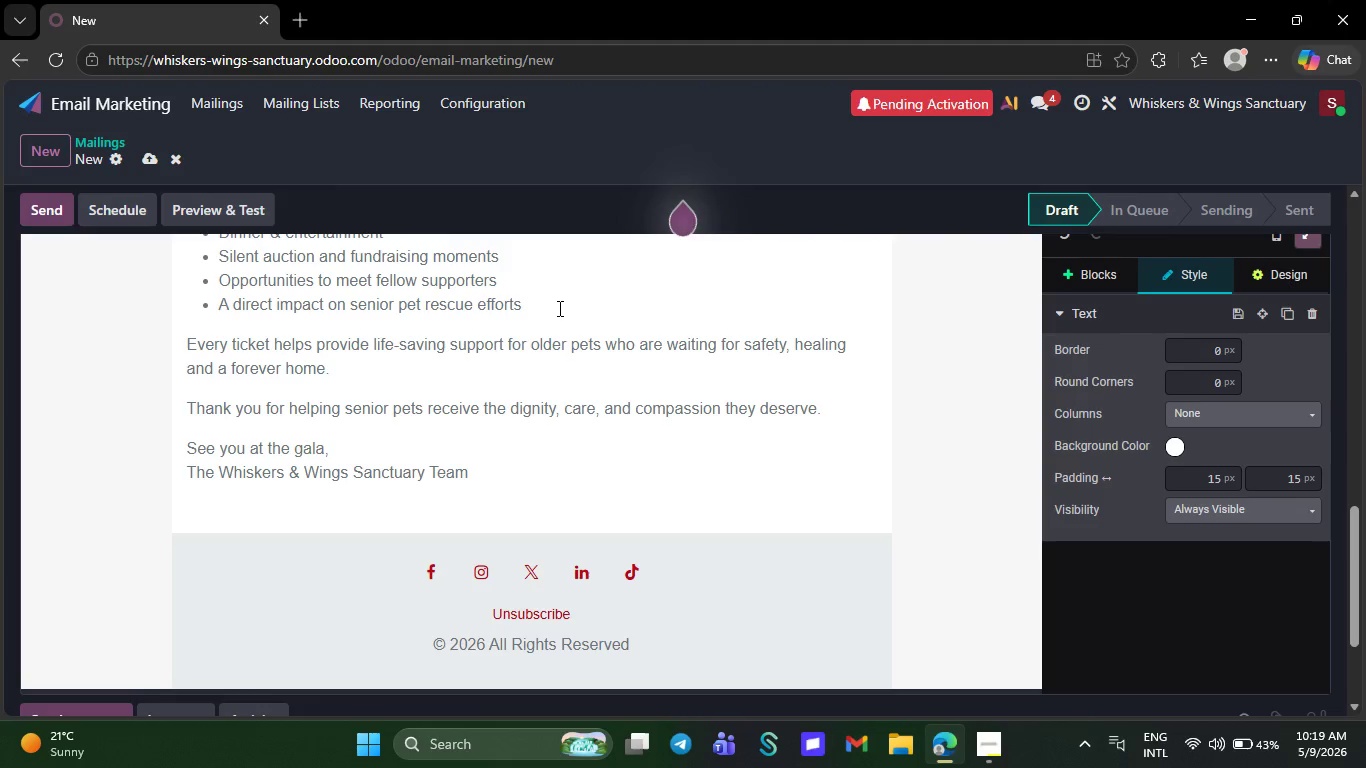 
key(Space)
 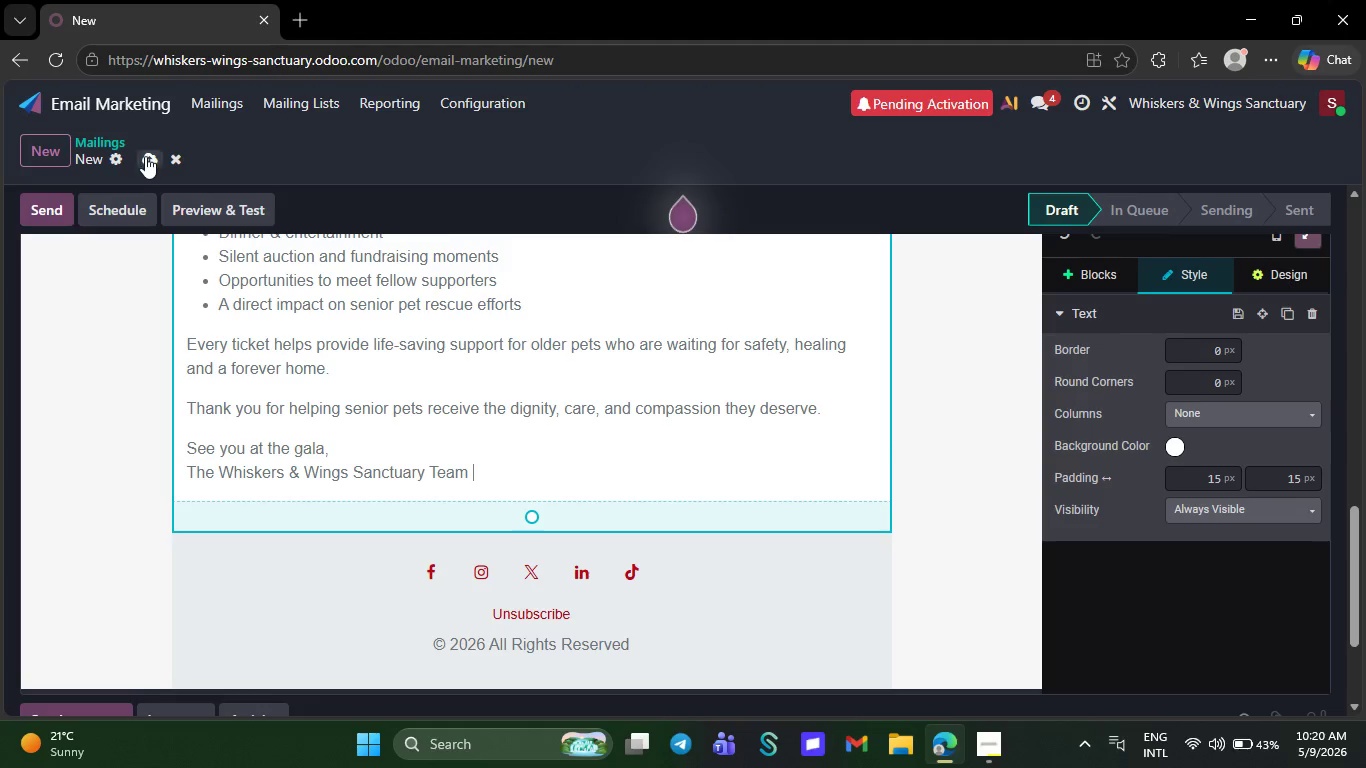 
wait(5.86)
 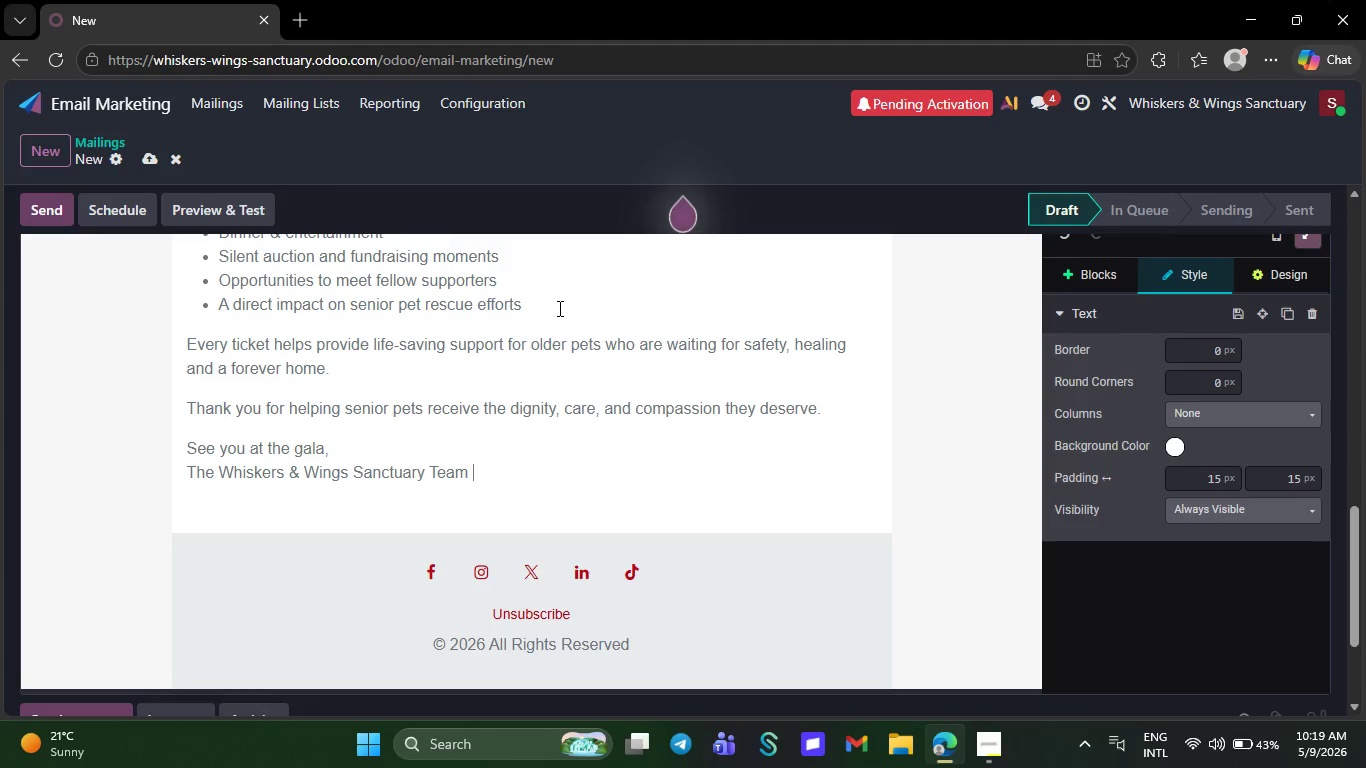 
left_click([146, 157])
 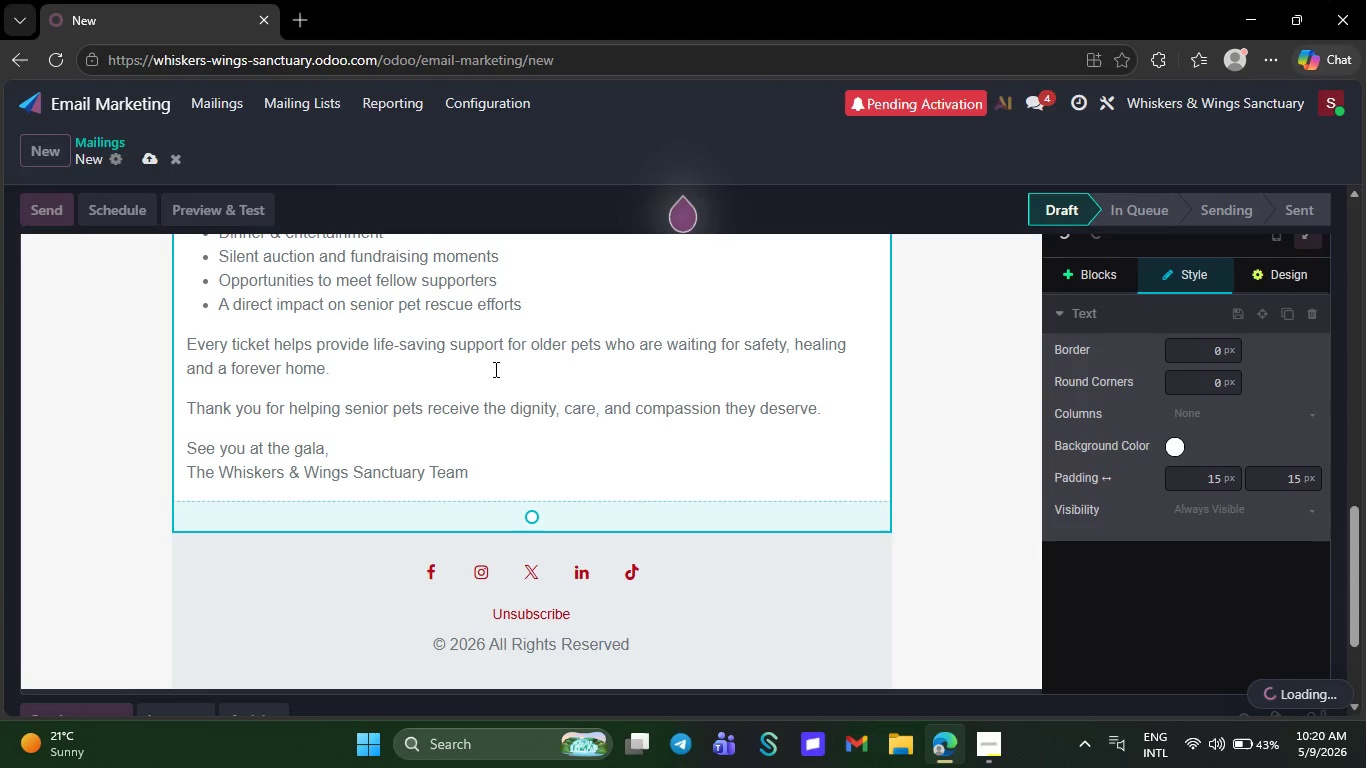 
left_click([492, 475])
 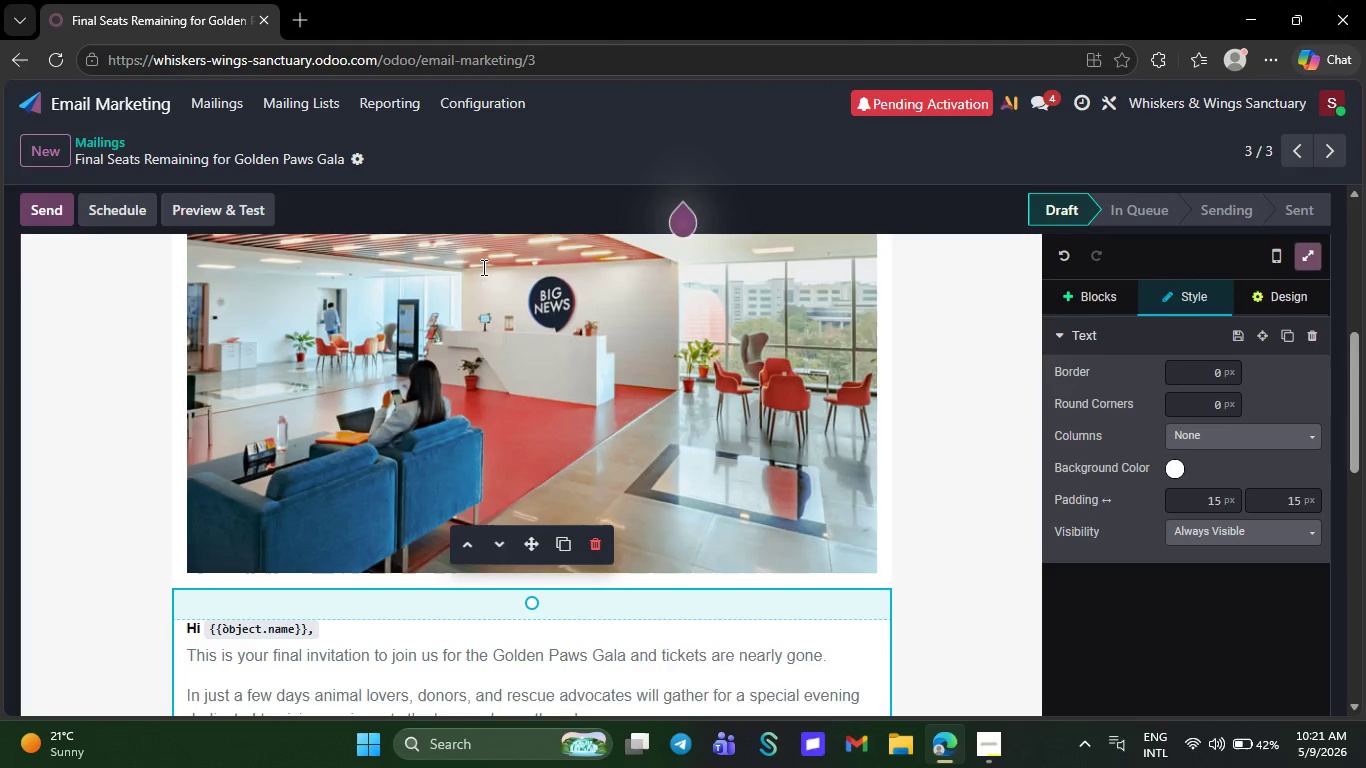 
wait(98.38)
 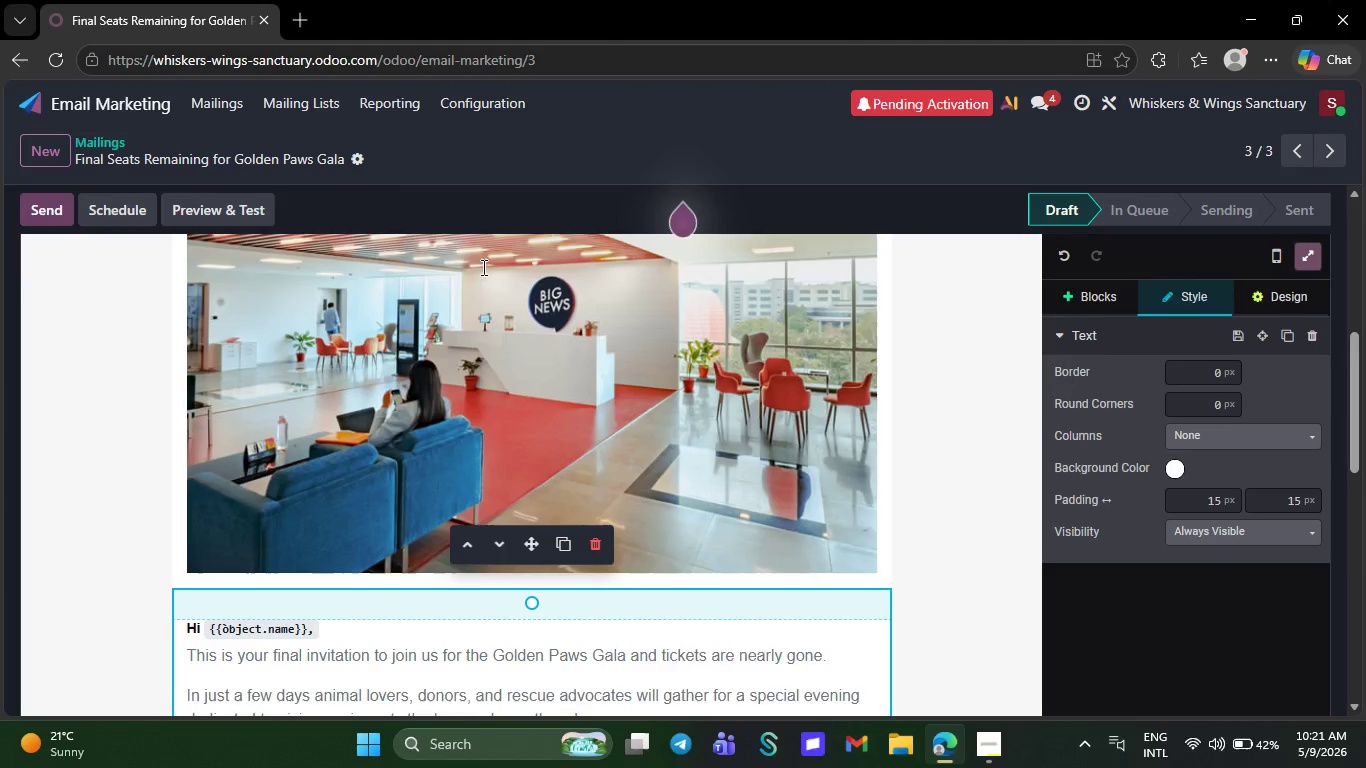 
left_click([881, 285])
 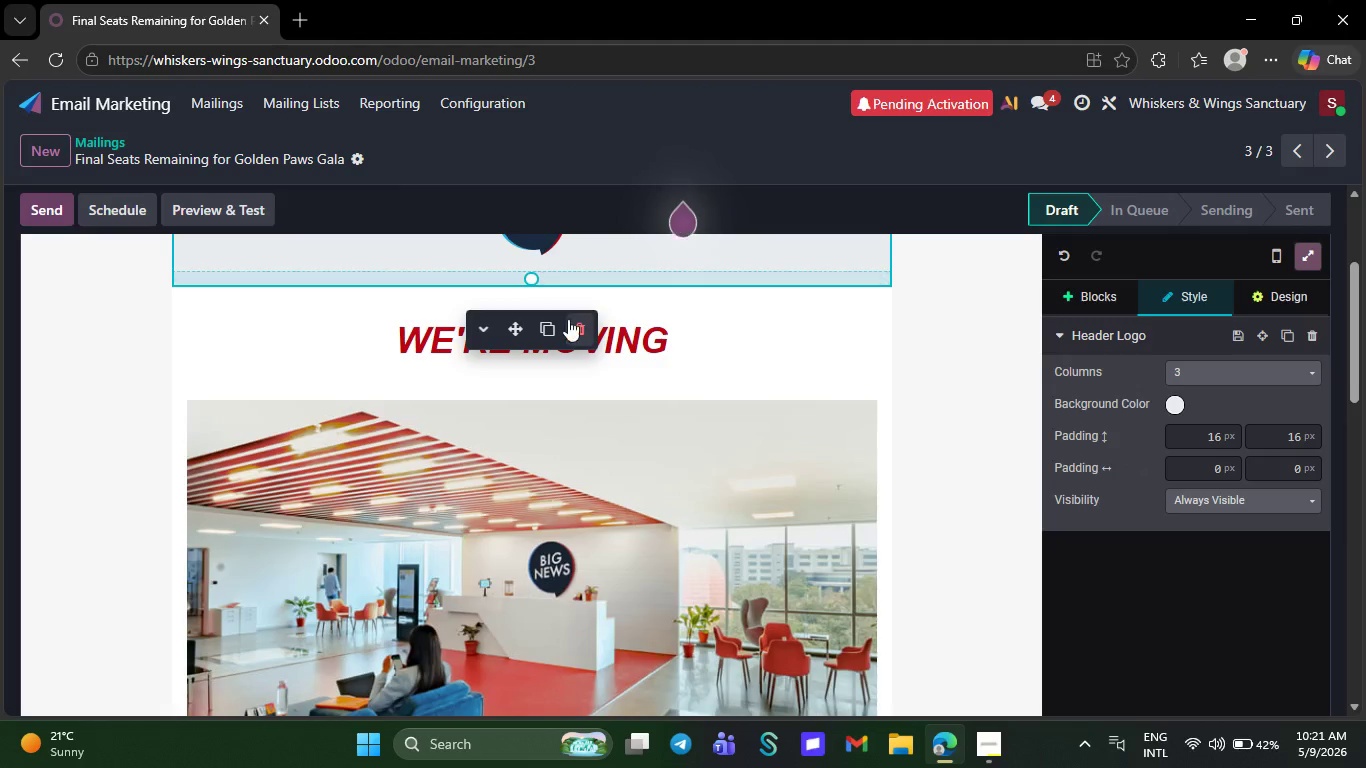 
left_click([577, 329])
 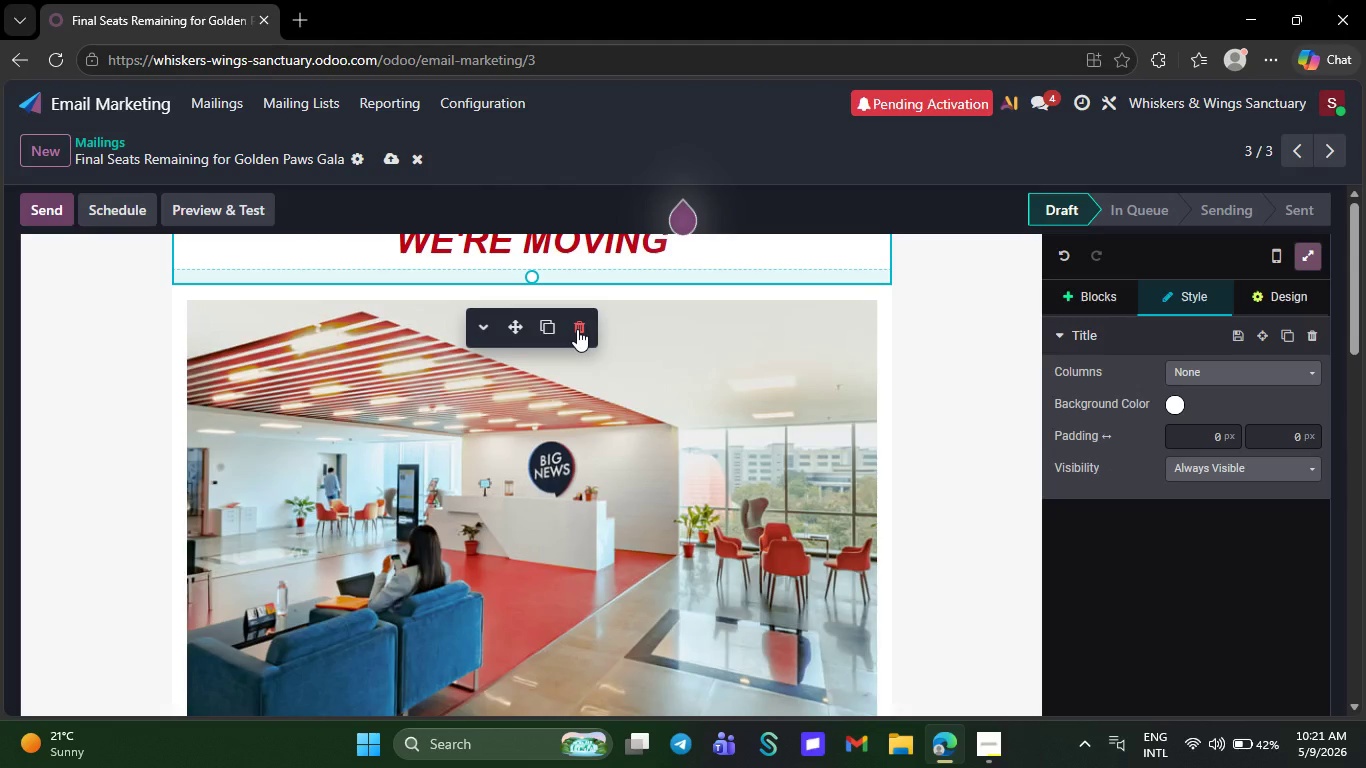 
left_click([668, 435])
 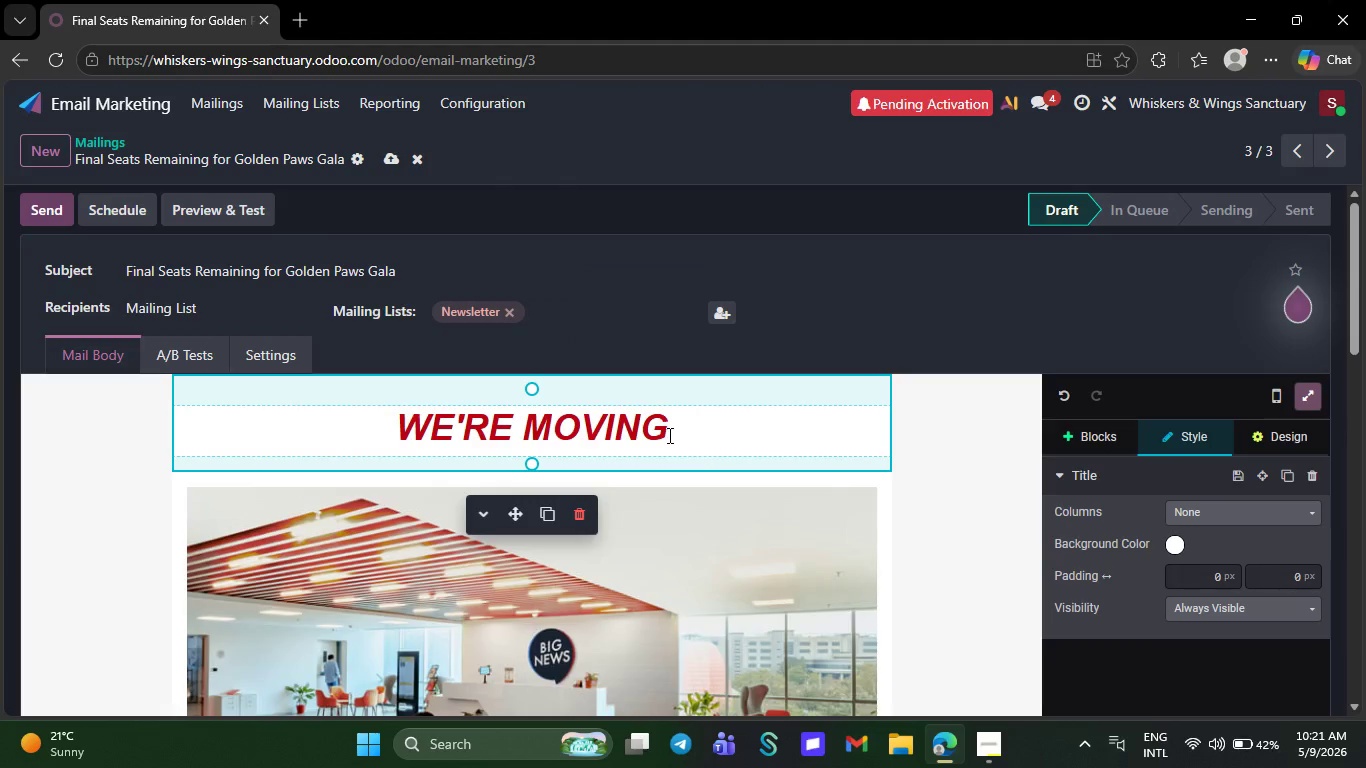 
key(Backspace)
 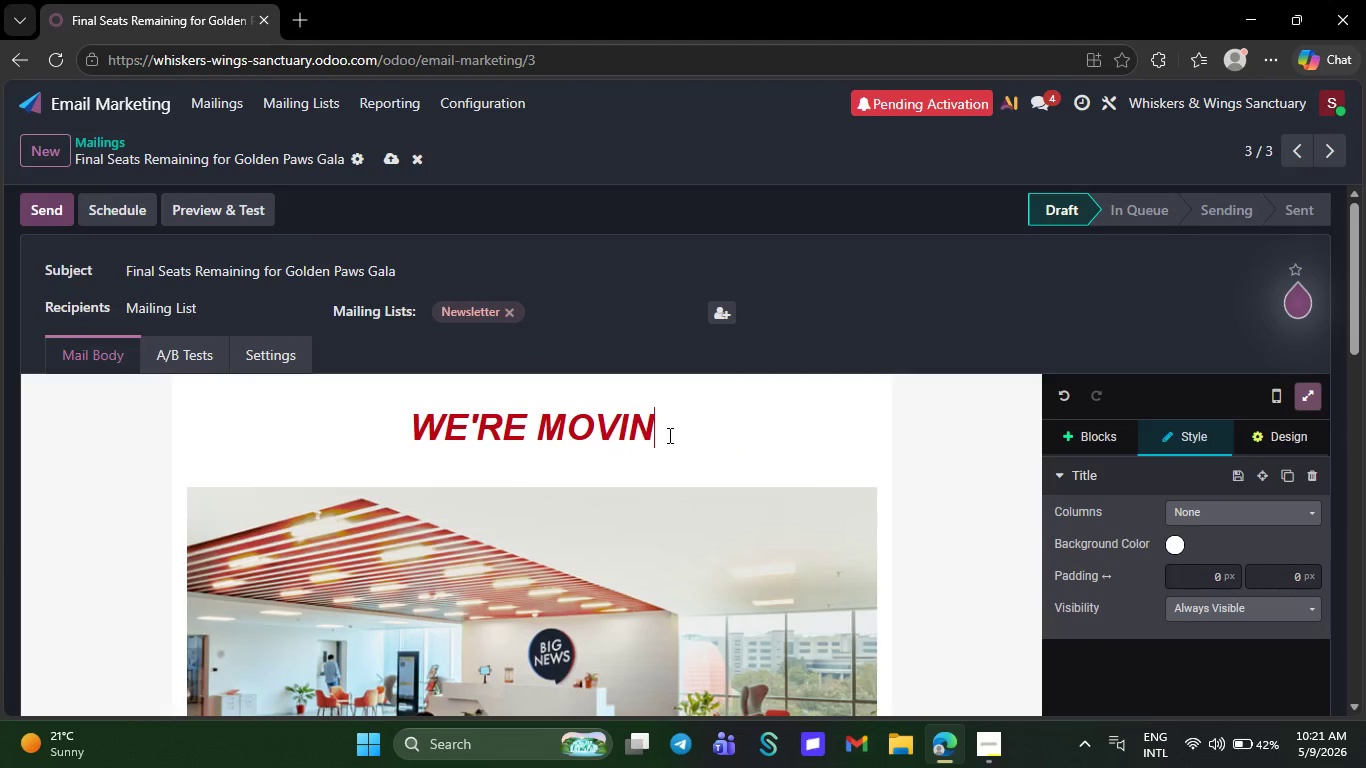 
key(Backspace)
 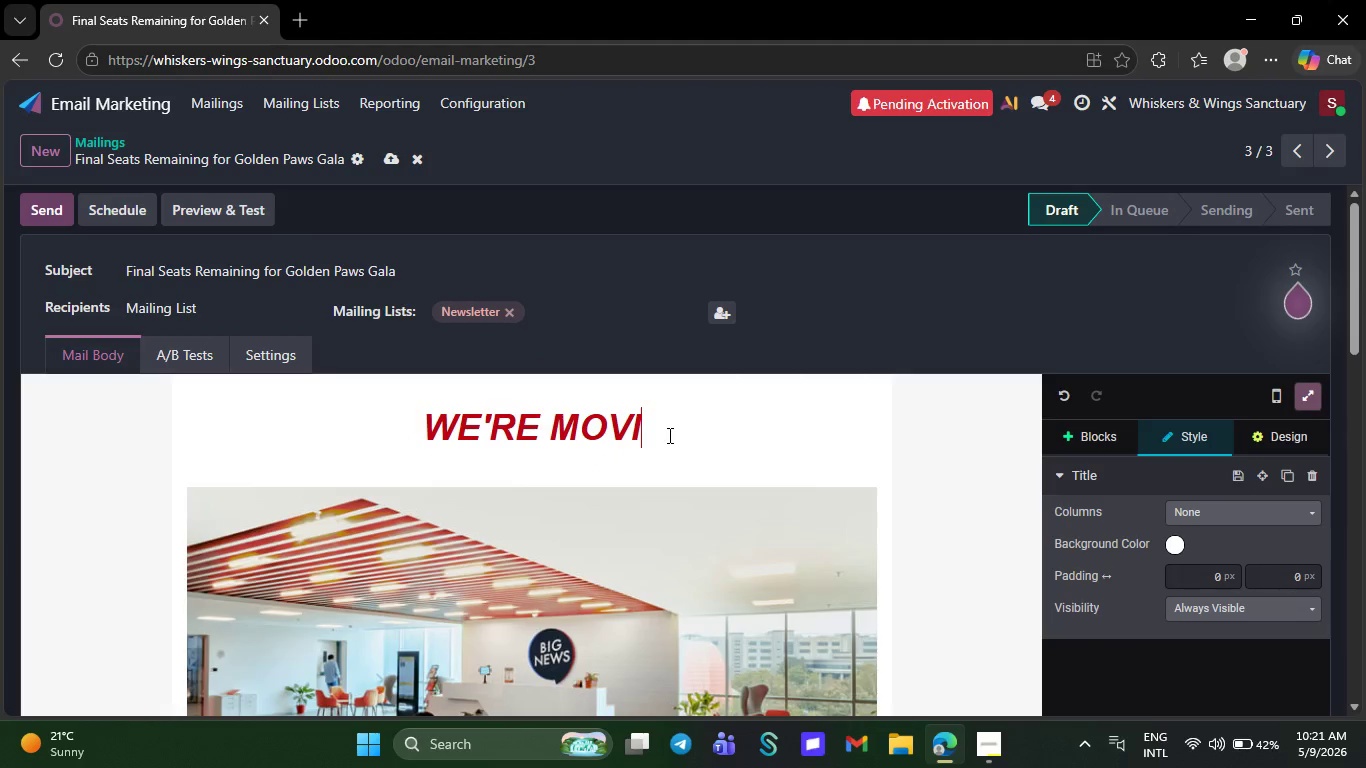 
key(Backspace)
key(Backspace)
key(Backspace)
key(Backspace)
key(Backspace)
key(Backspace)
key(Backspace)
key(Backspace)
key(Backspace)
key(Backspace)
type(Final seatsc)
key(Backspace)
 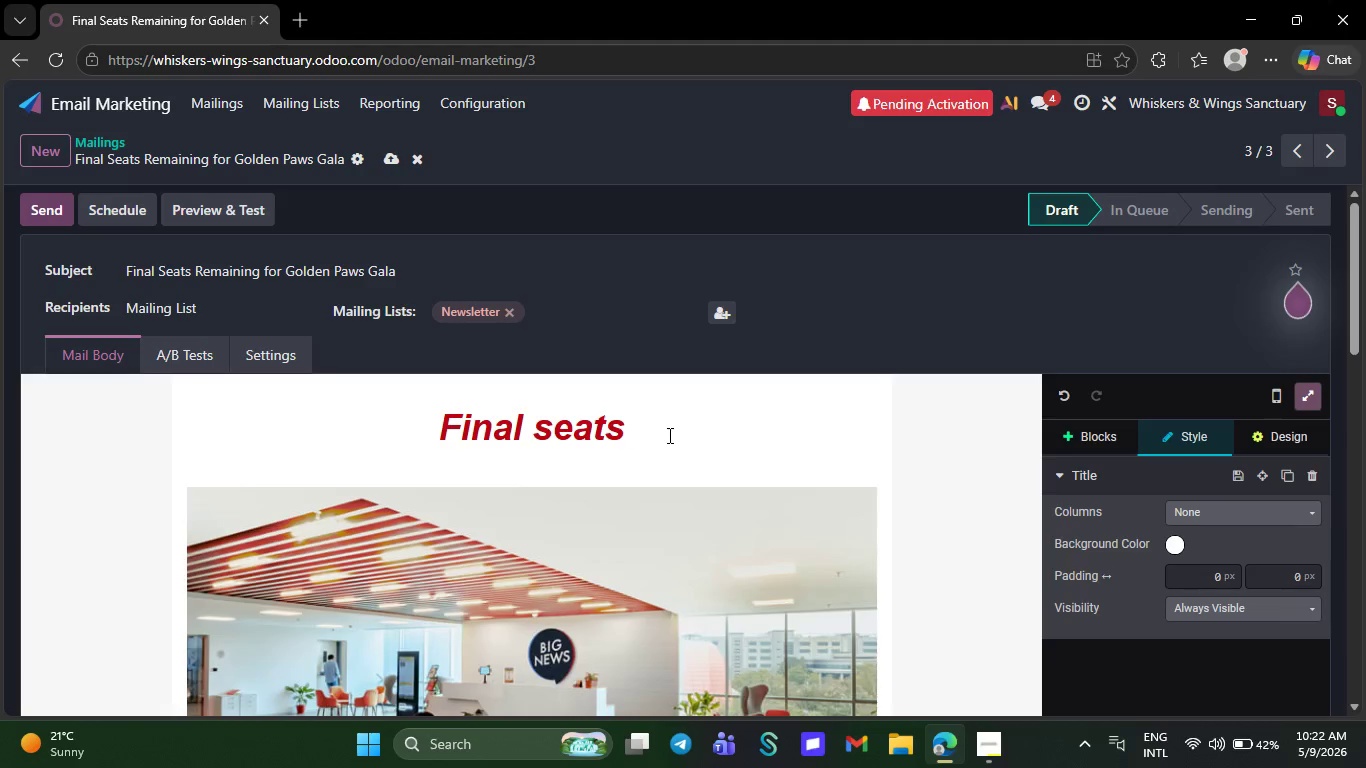 
wait(6.67)
 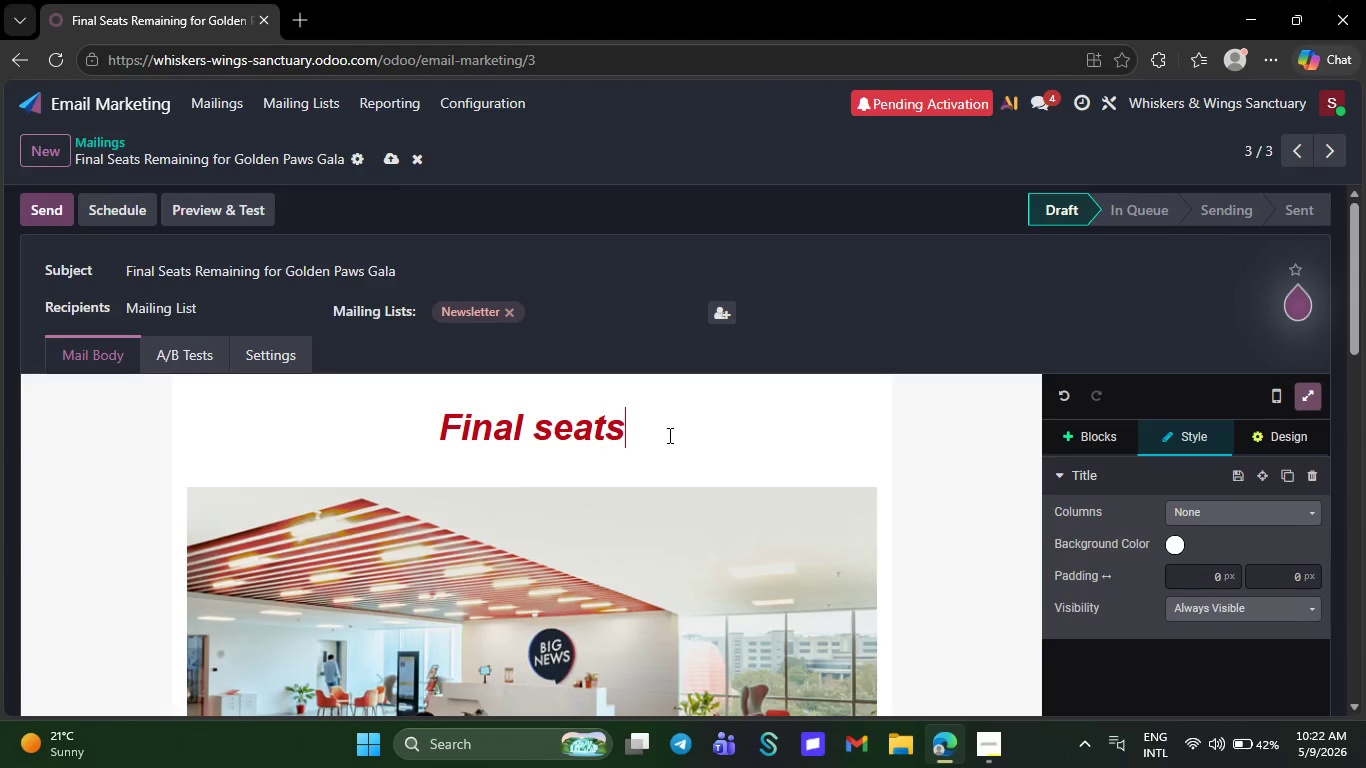 
type( are almost gone)
 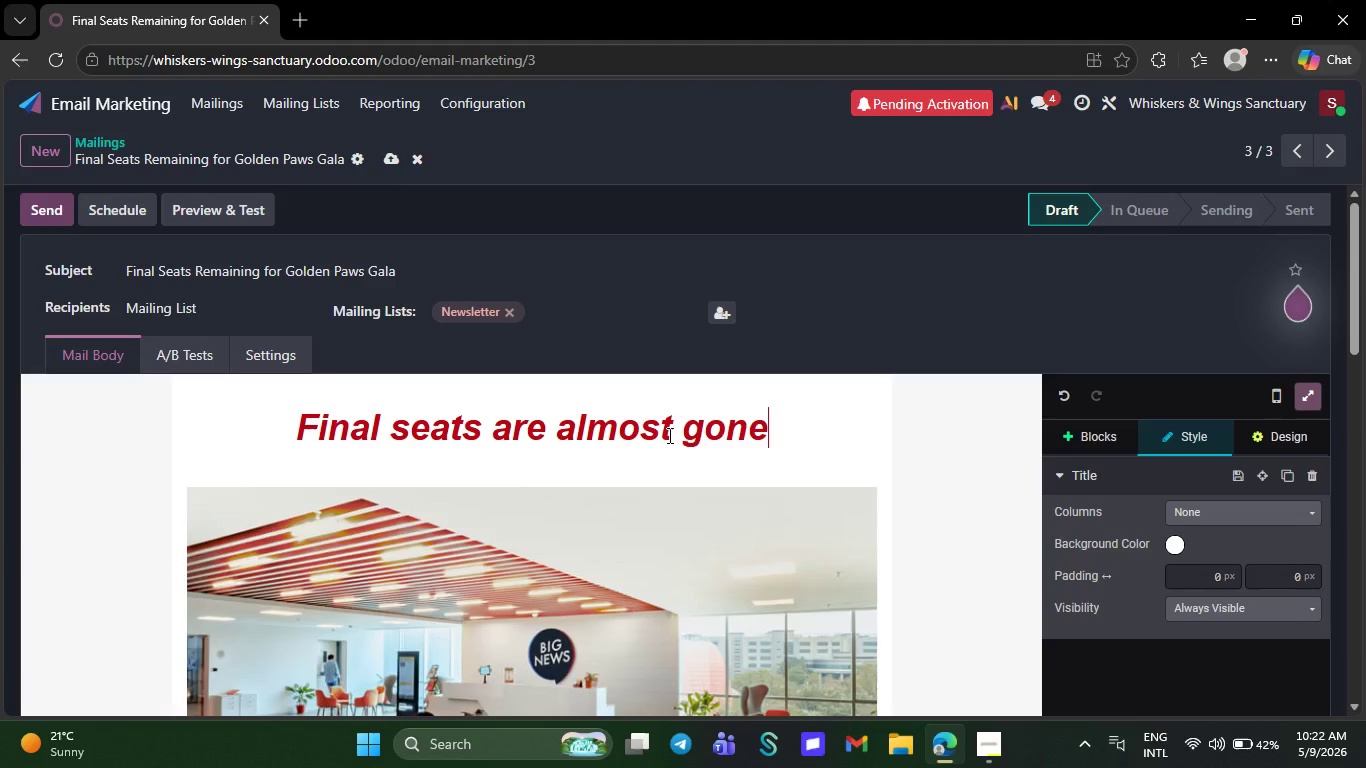 
type( don't miss the Golden Paws Gala and )
 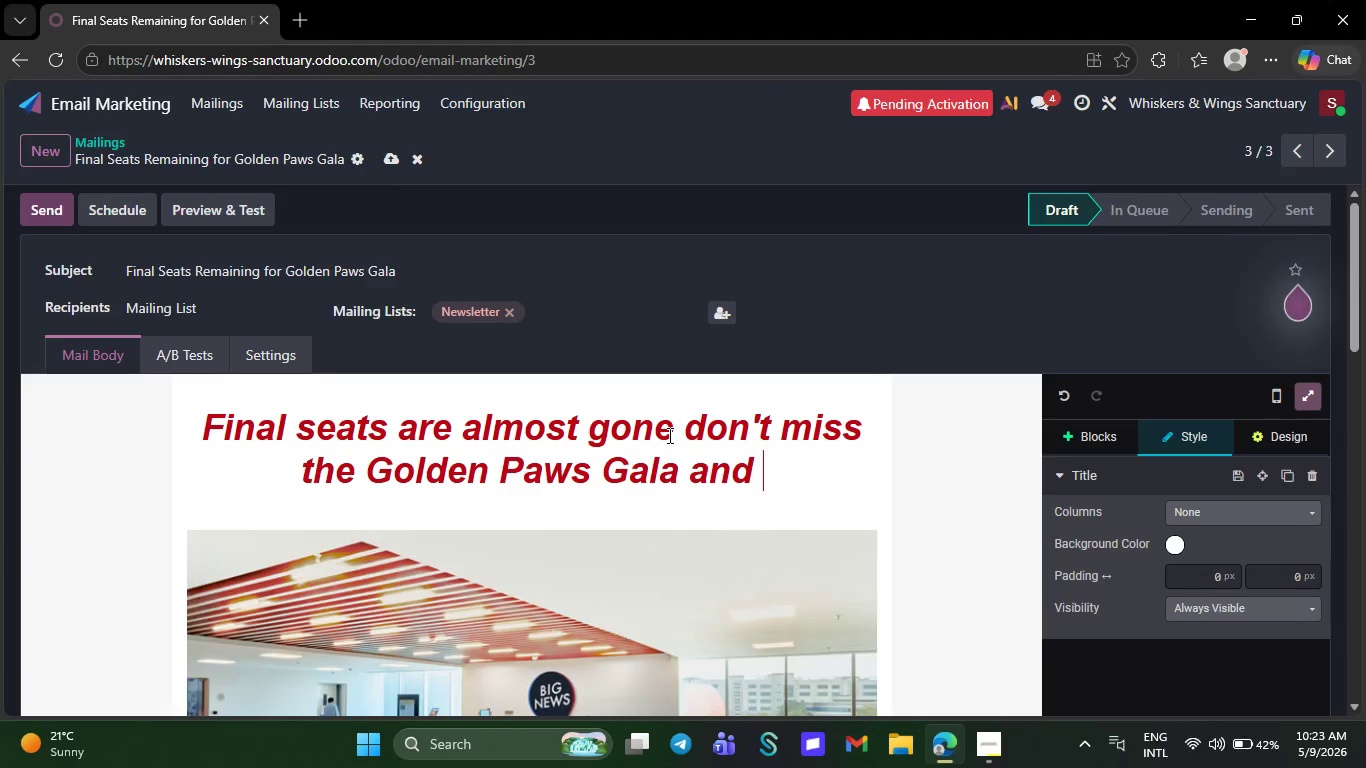 
type(the chance to help senior petd)
key(Backspace)
type(s)
 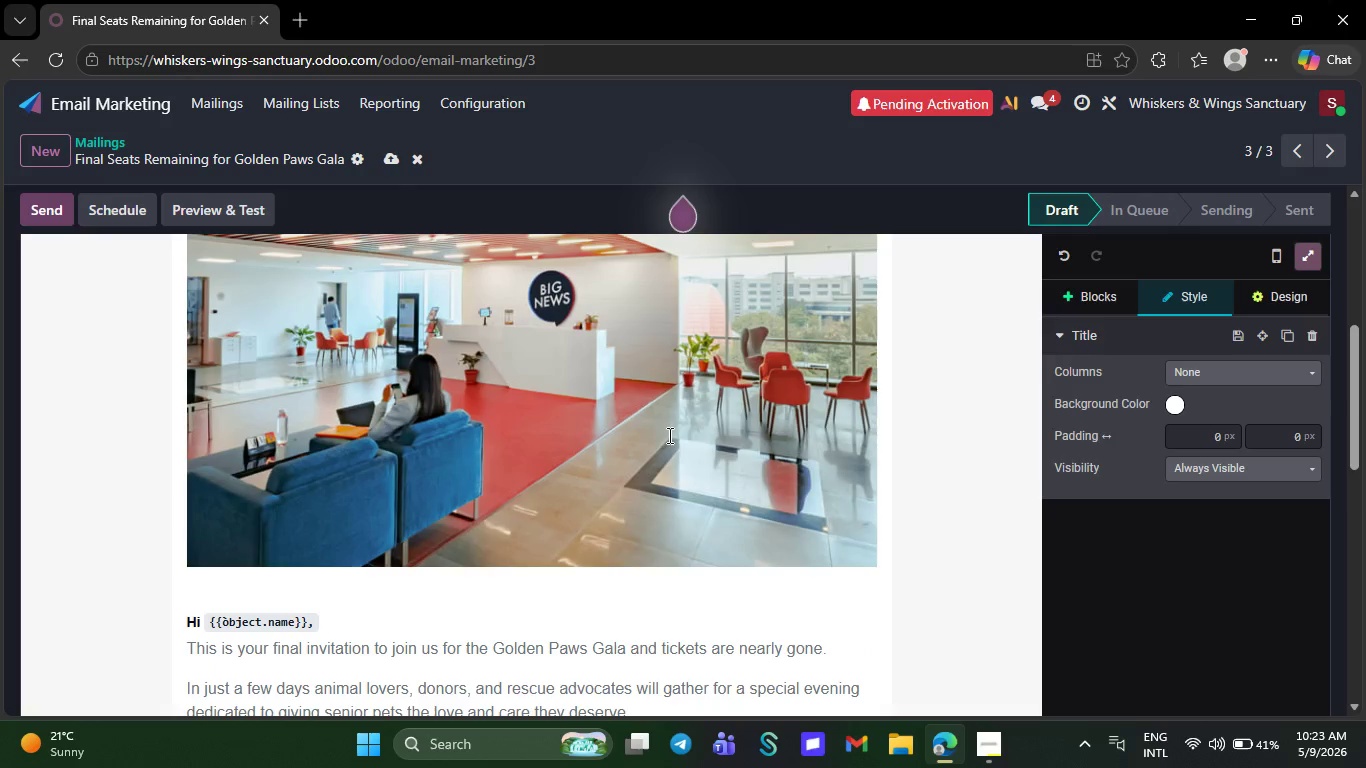 
wait(13.28)
 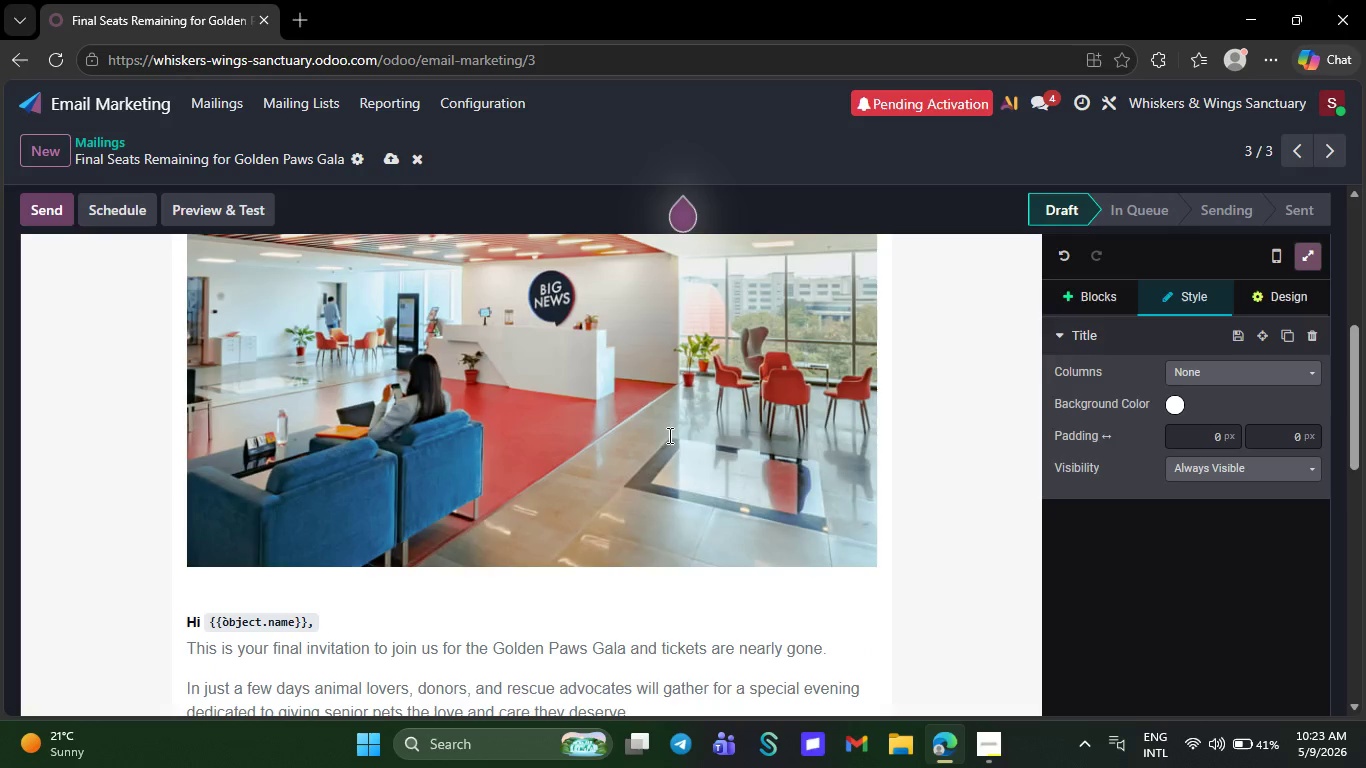 
left_click([230, 356])
 